 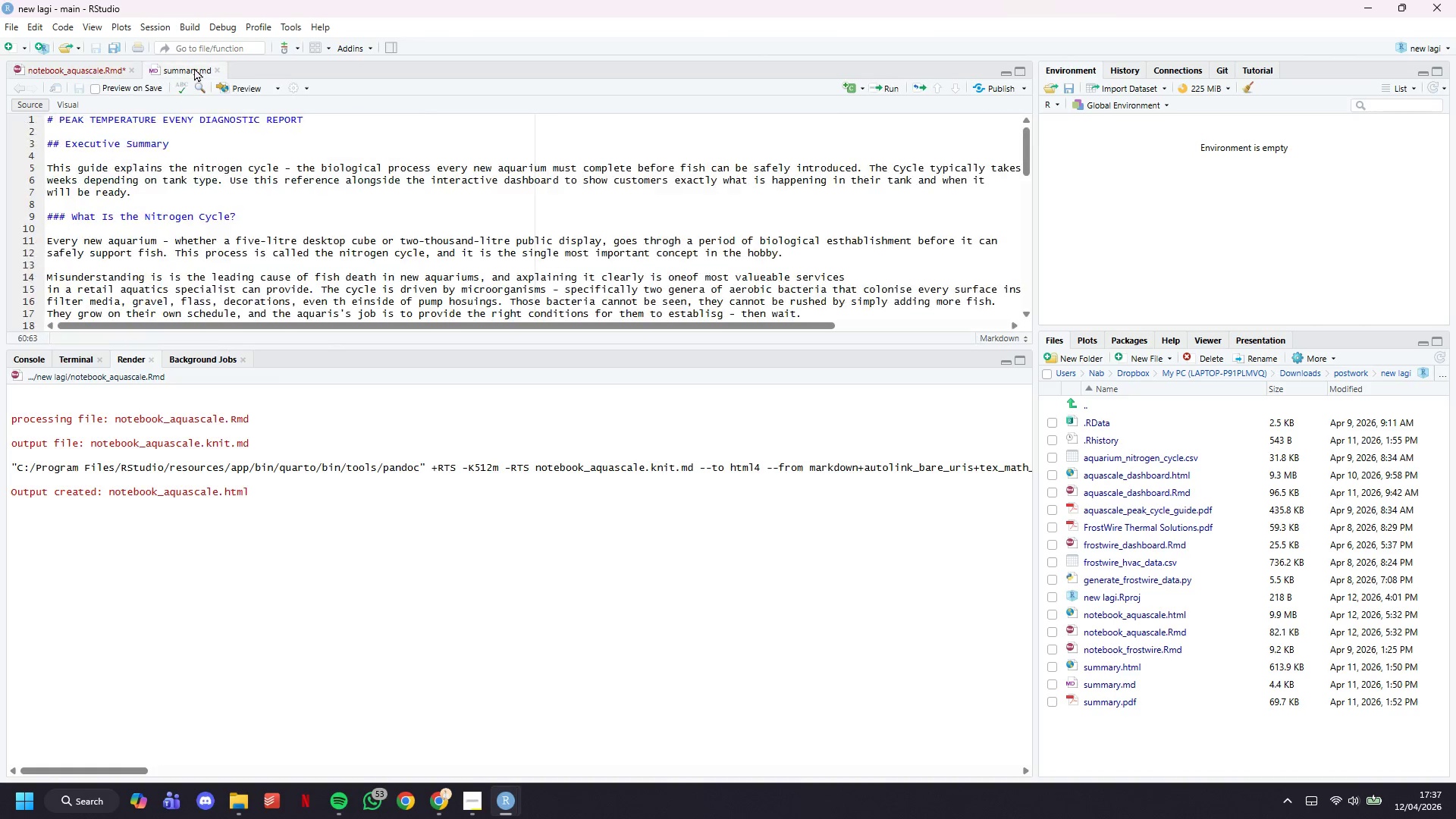 
left_click([236, 84])
 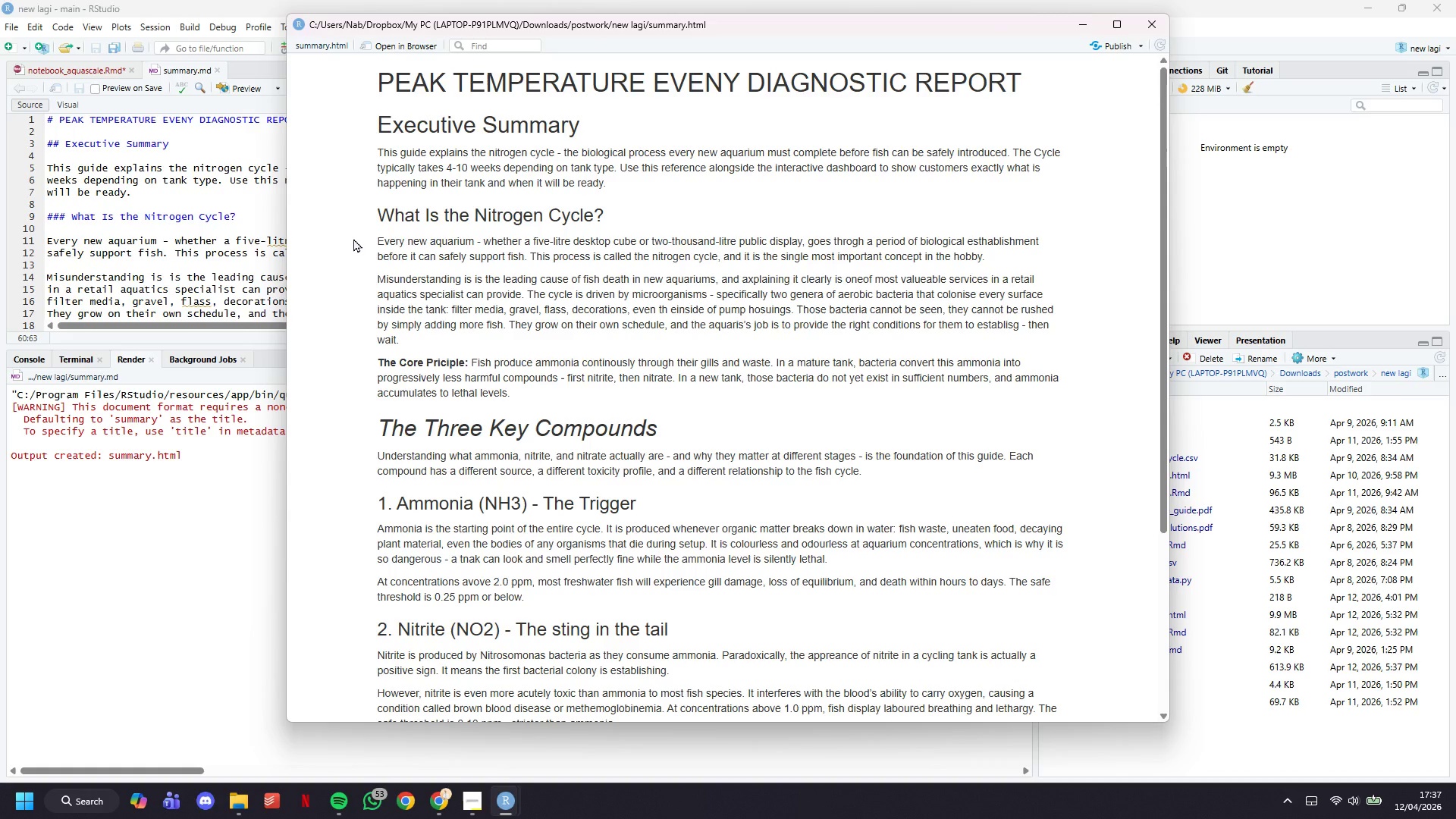 
wait(42.84)
 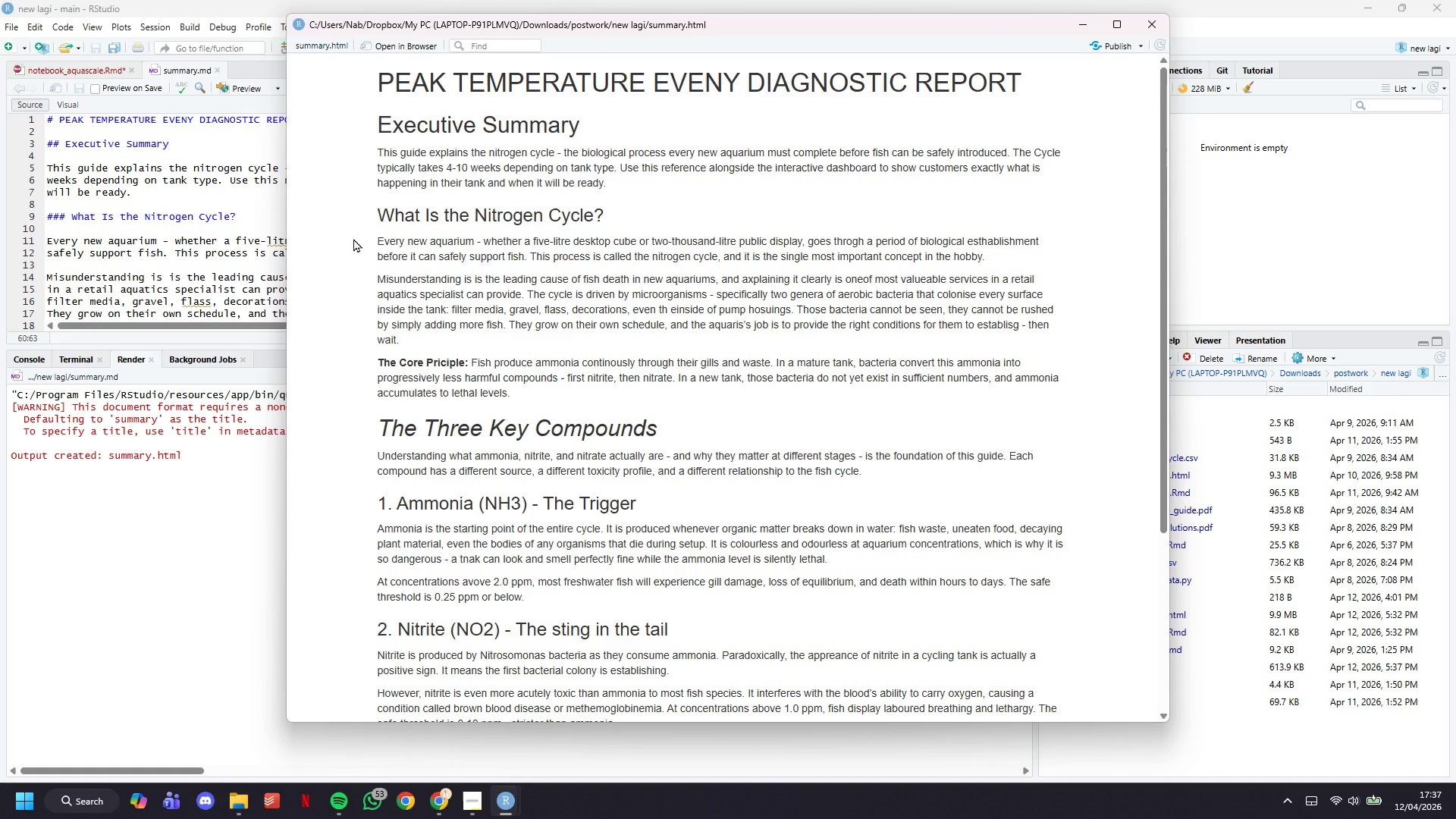 
left_click([275, 236])
 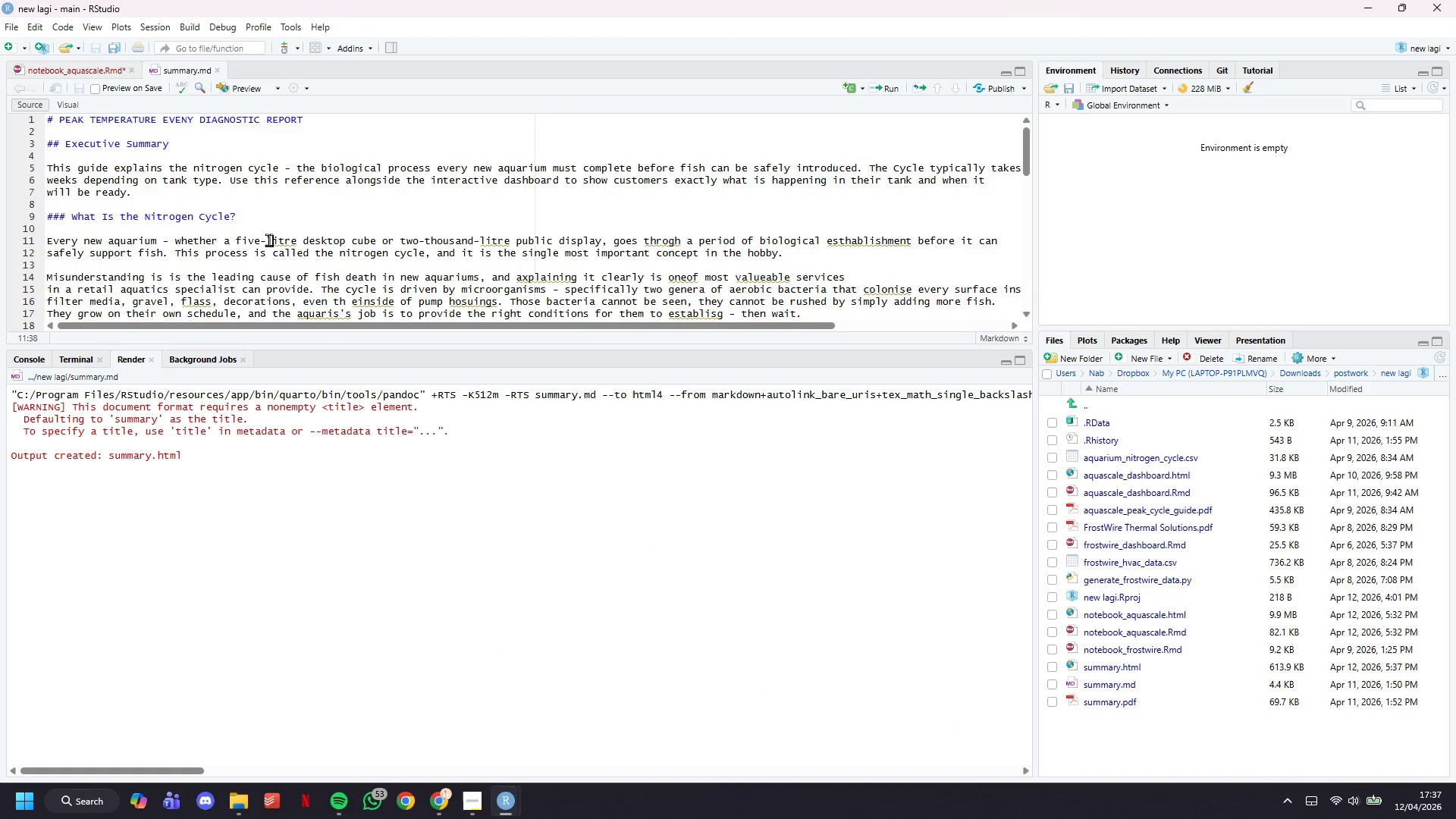 
scroll: coordinate [293, 249], scroll_direction: down, amount: 11.0
 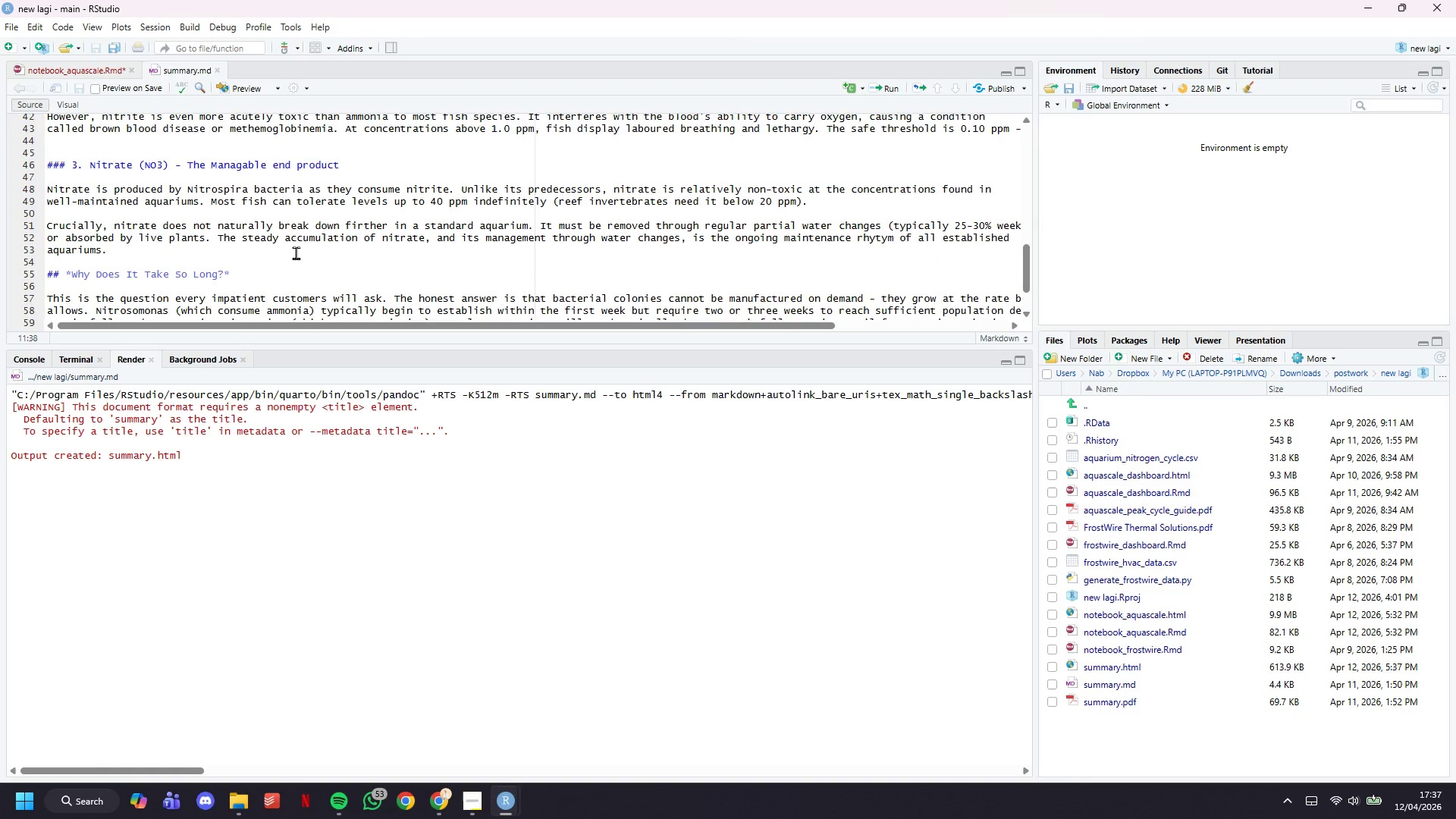 
mouse_move([271, 246])
 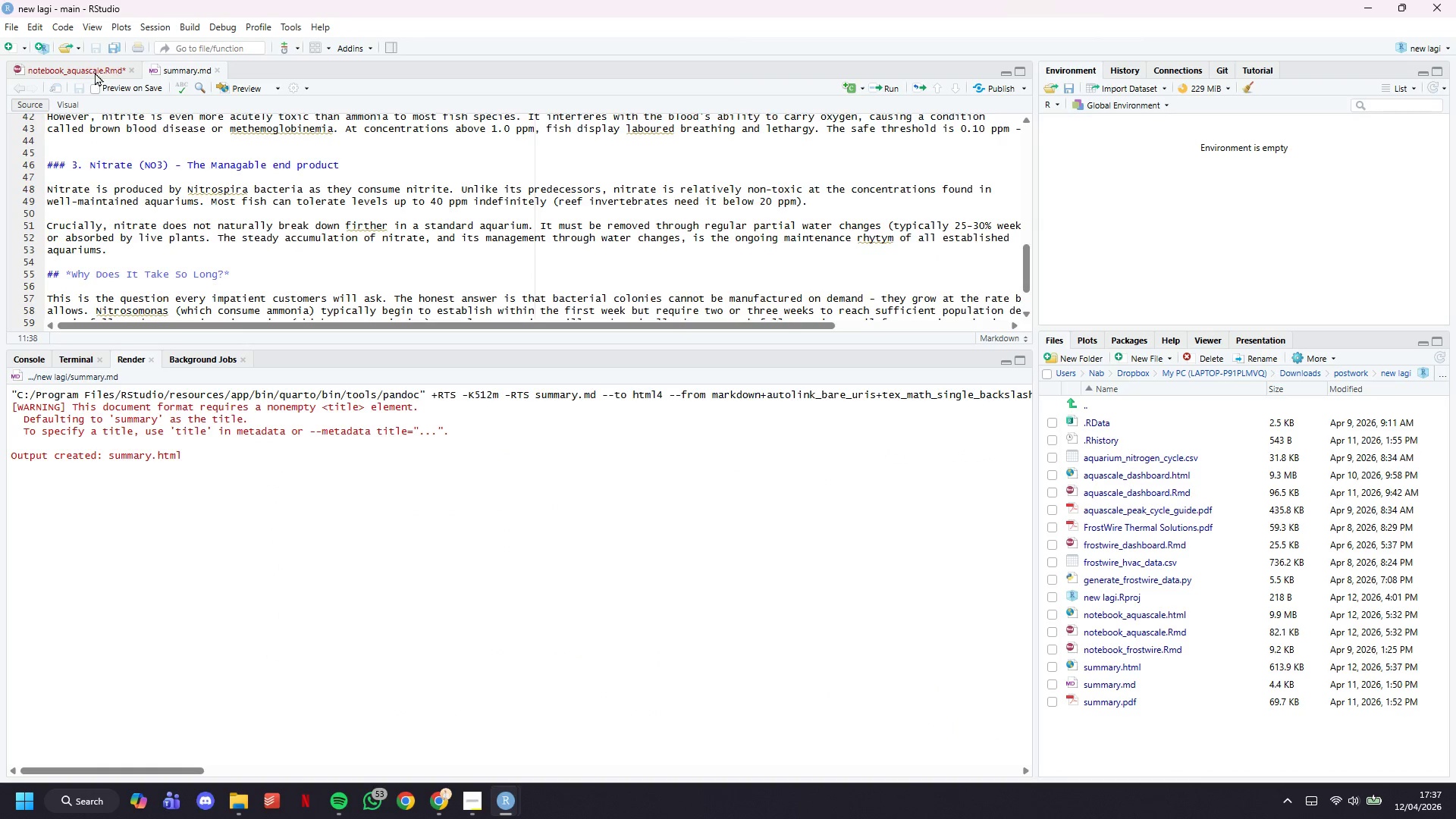 
left_click([95, 72])
 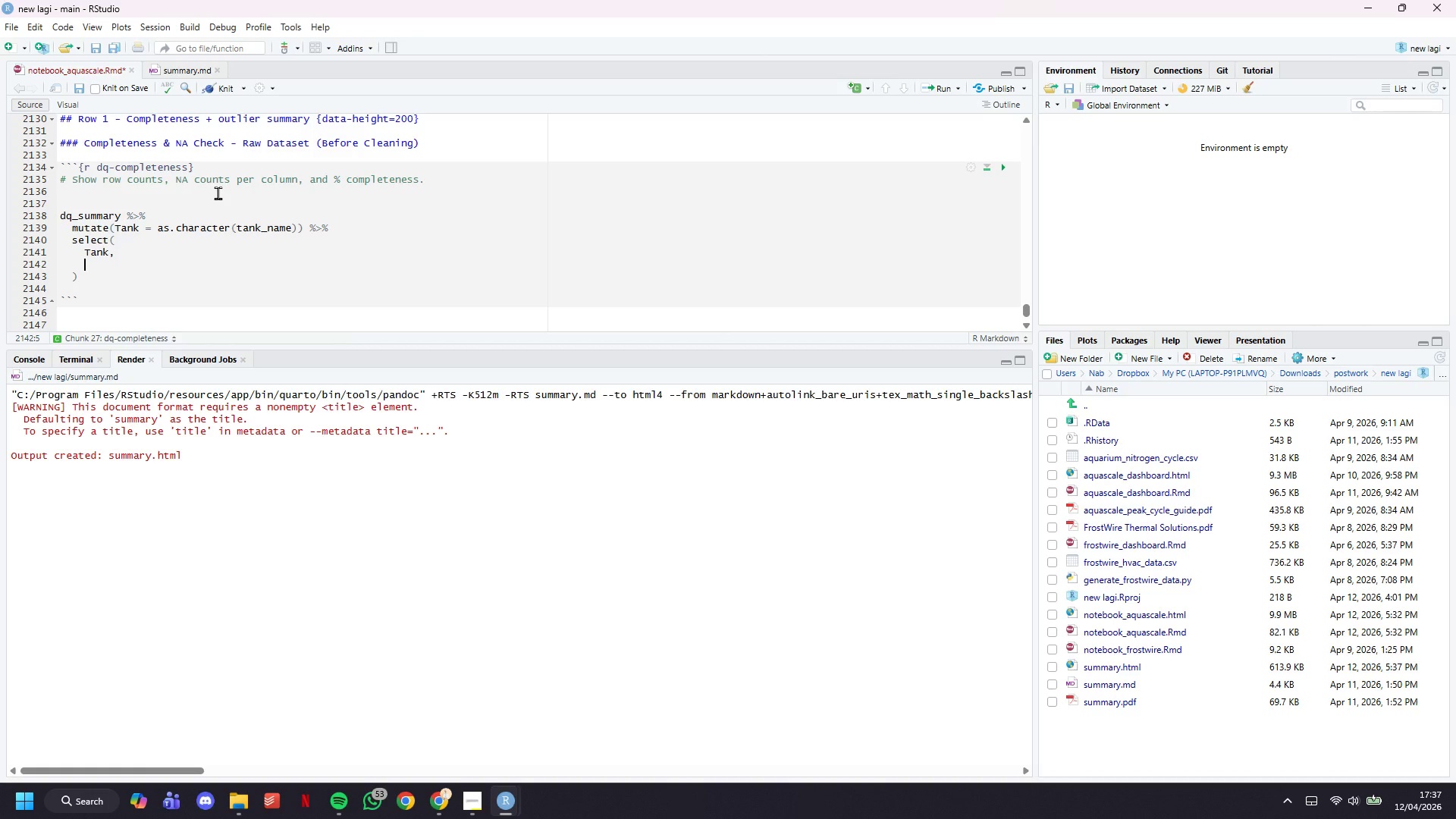 
key(Backquote)
 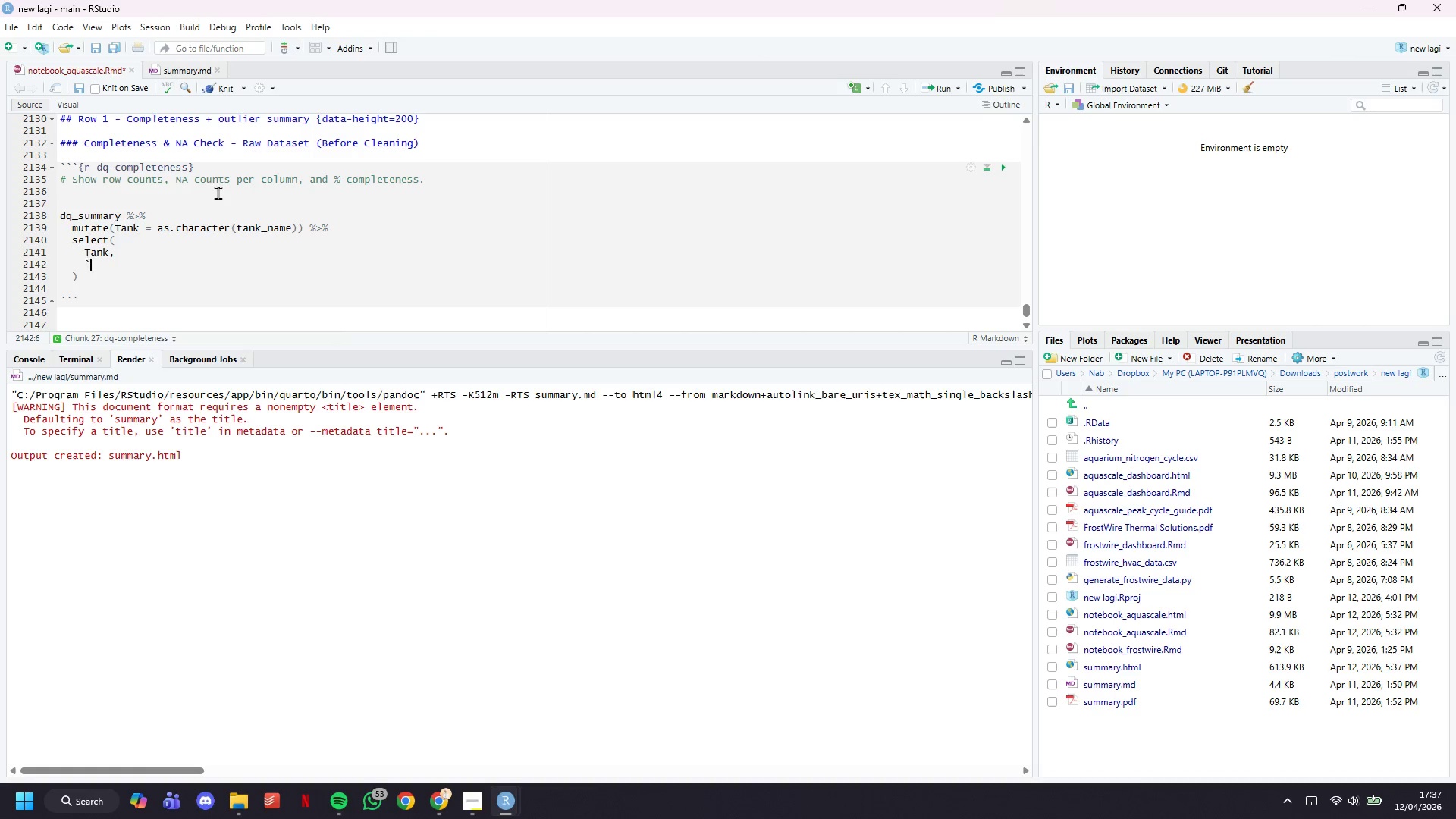 
key(Backquote)
 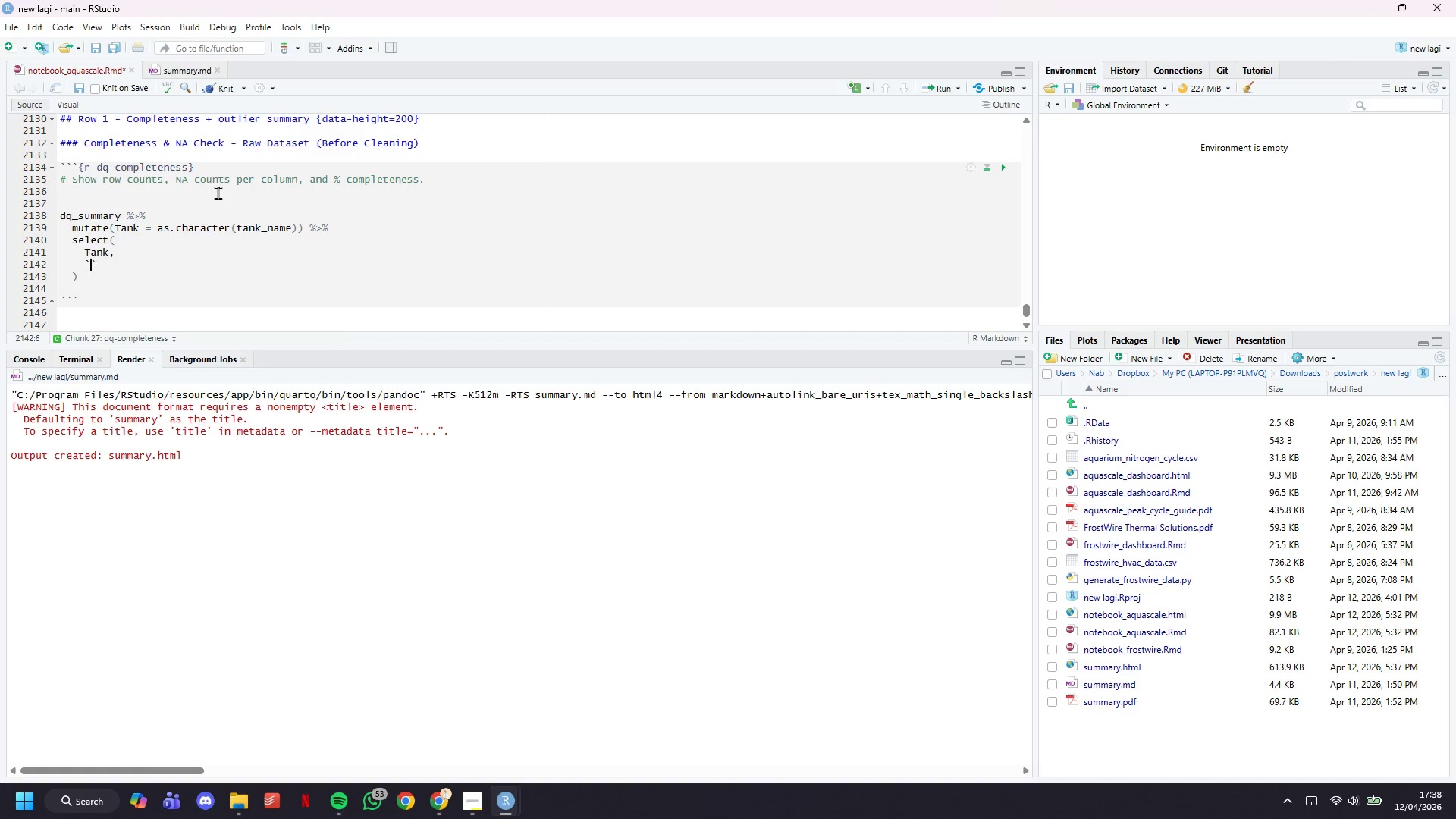 
key(ArrowLeft)
 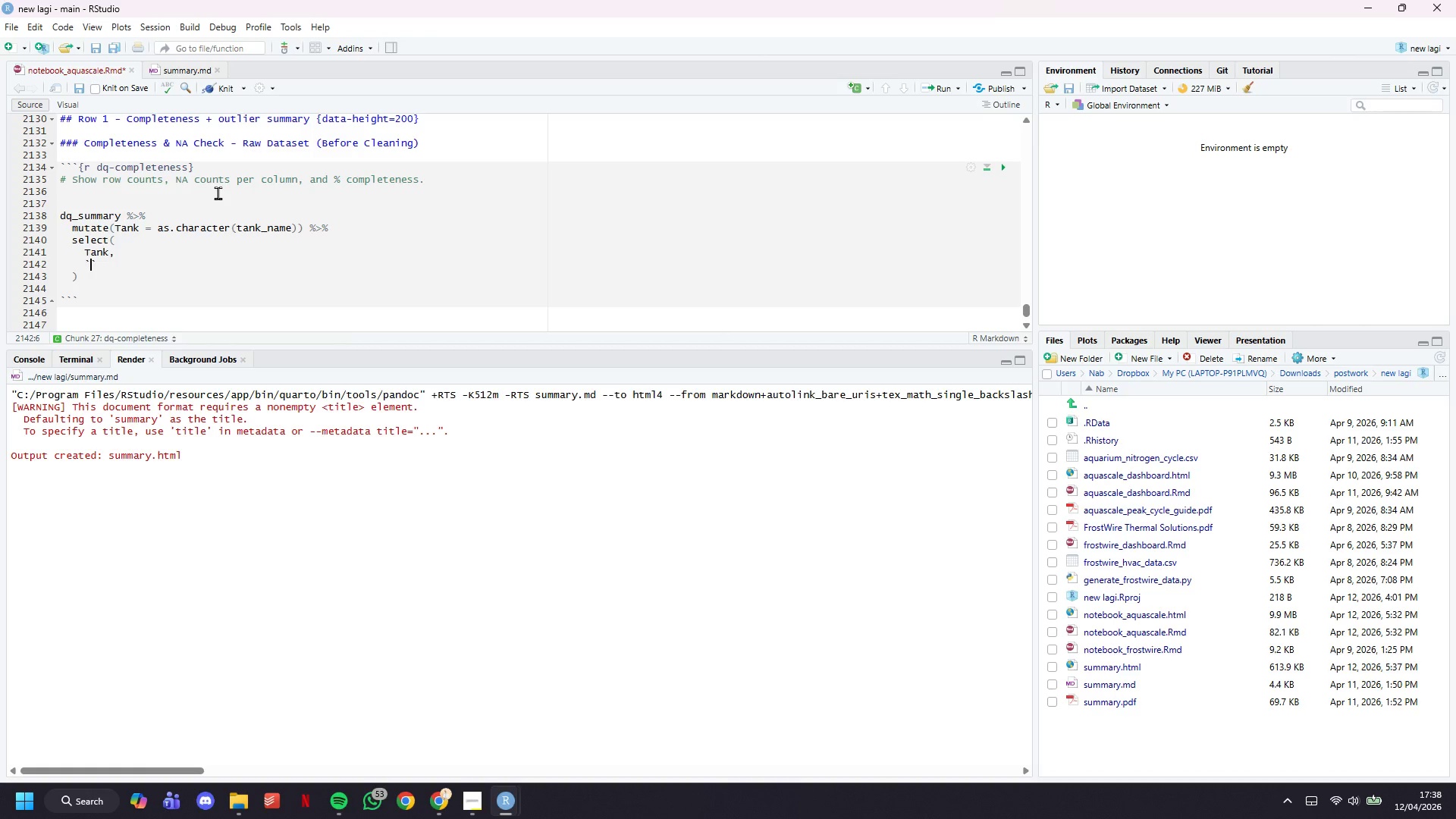 
type(Total Rows)
 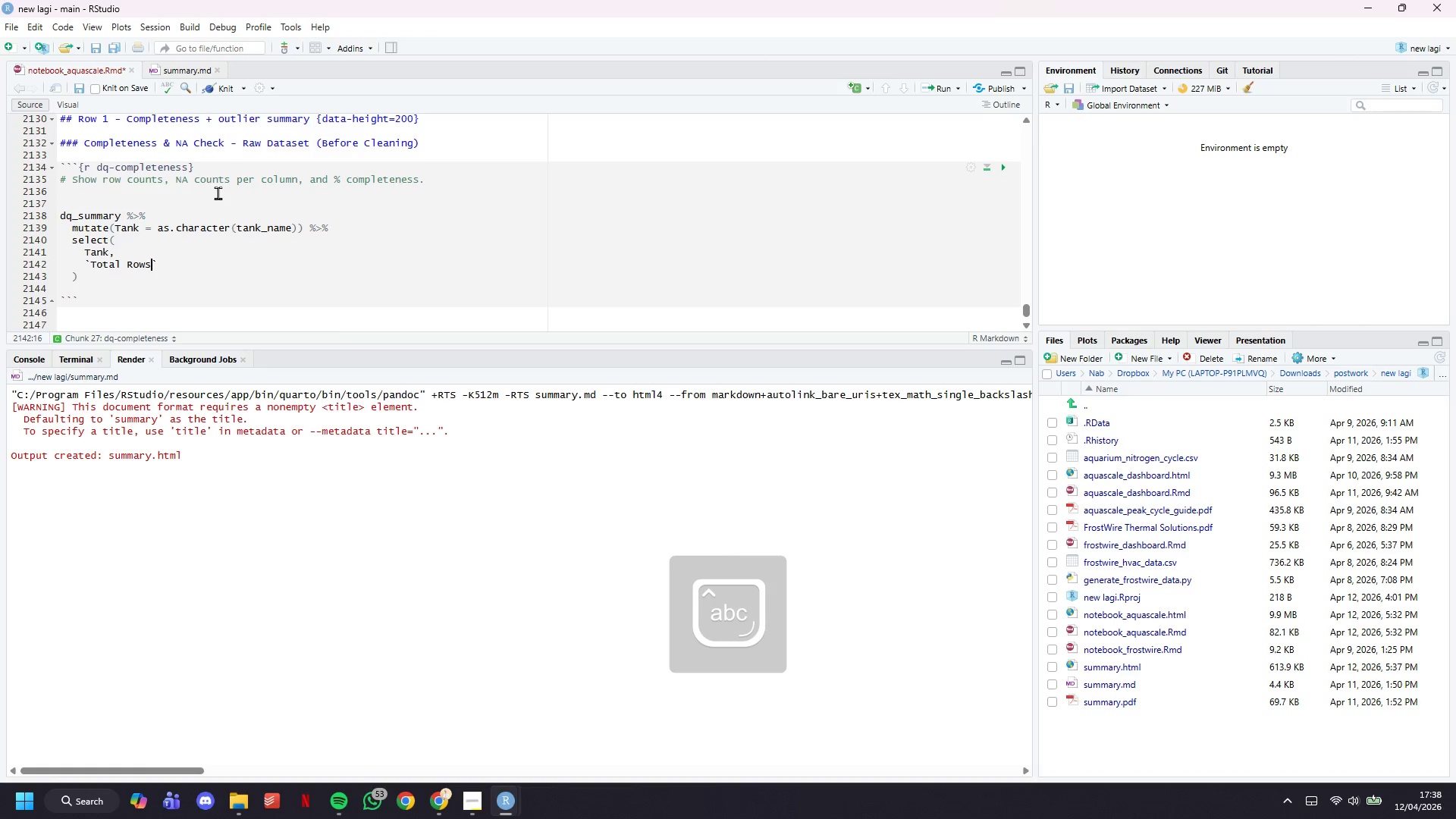 
key(ArrowRight)
 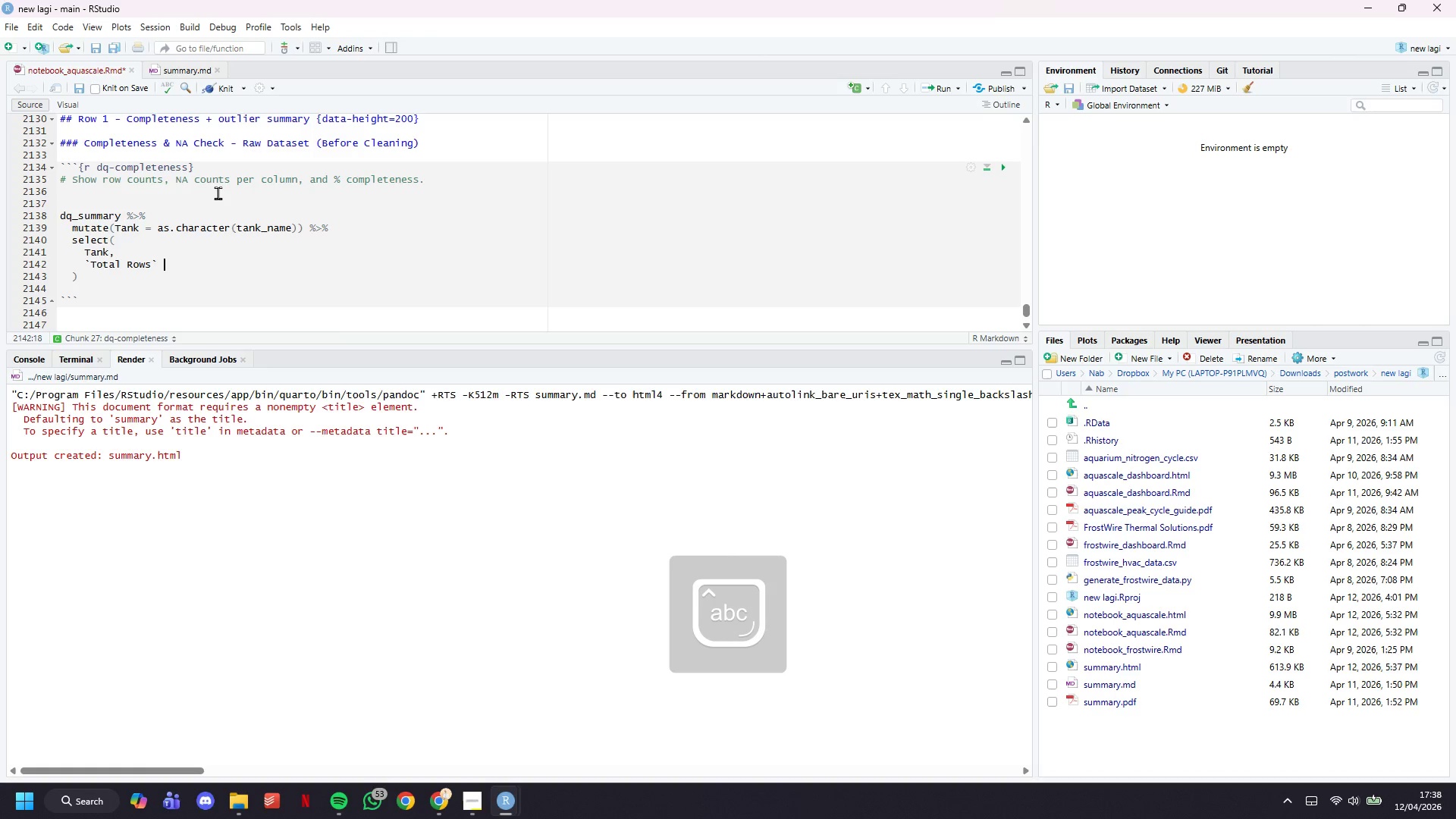 
type( = n_rows)
 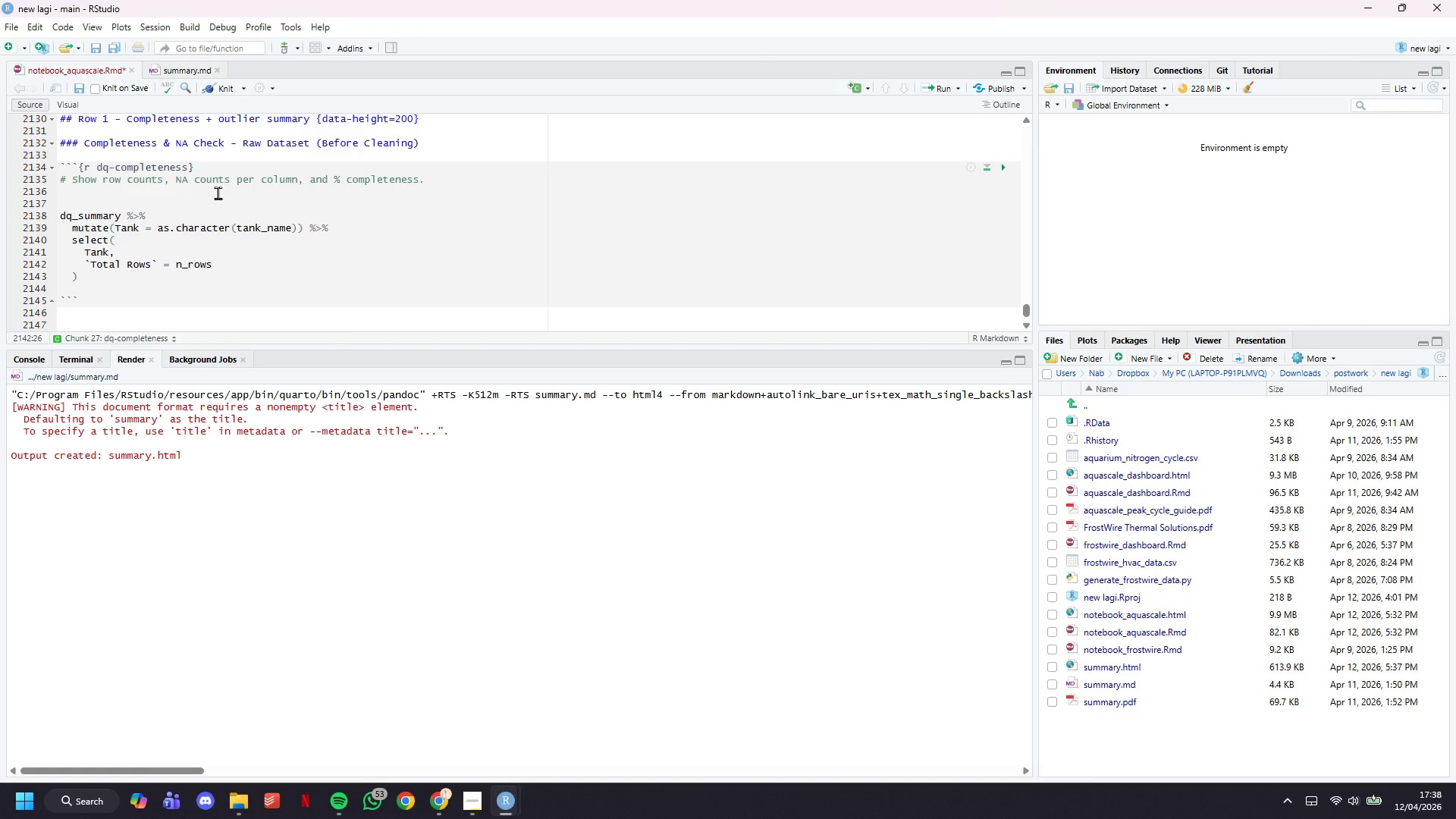 
wait(28.64)
 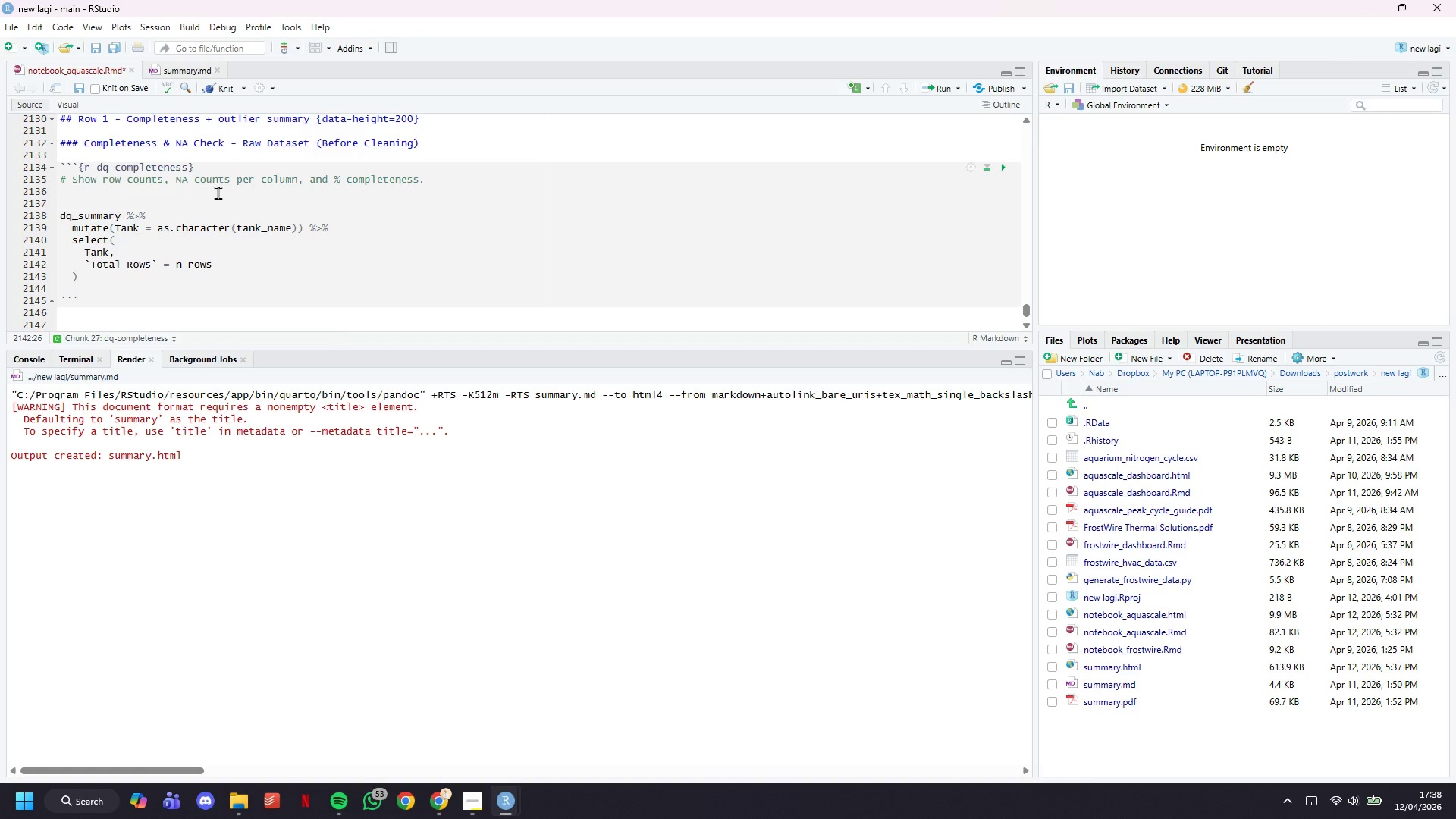 
key(Comma)
 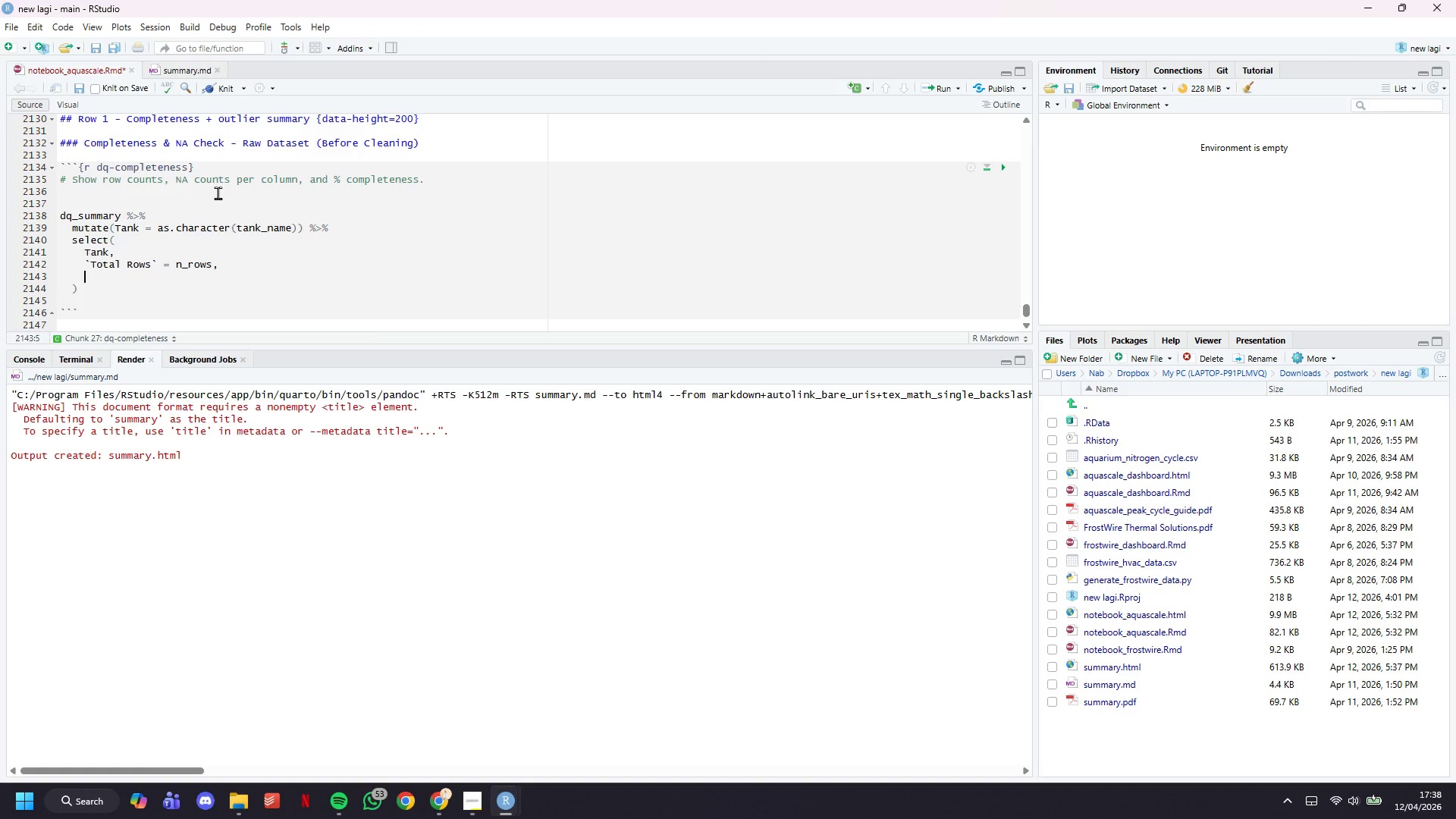 
key(Enter)
 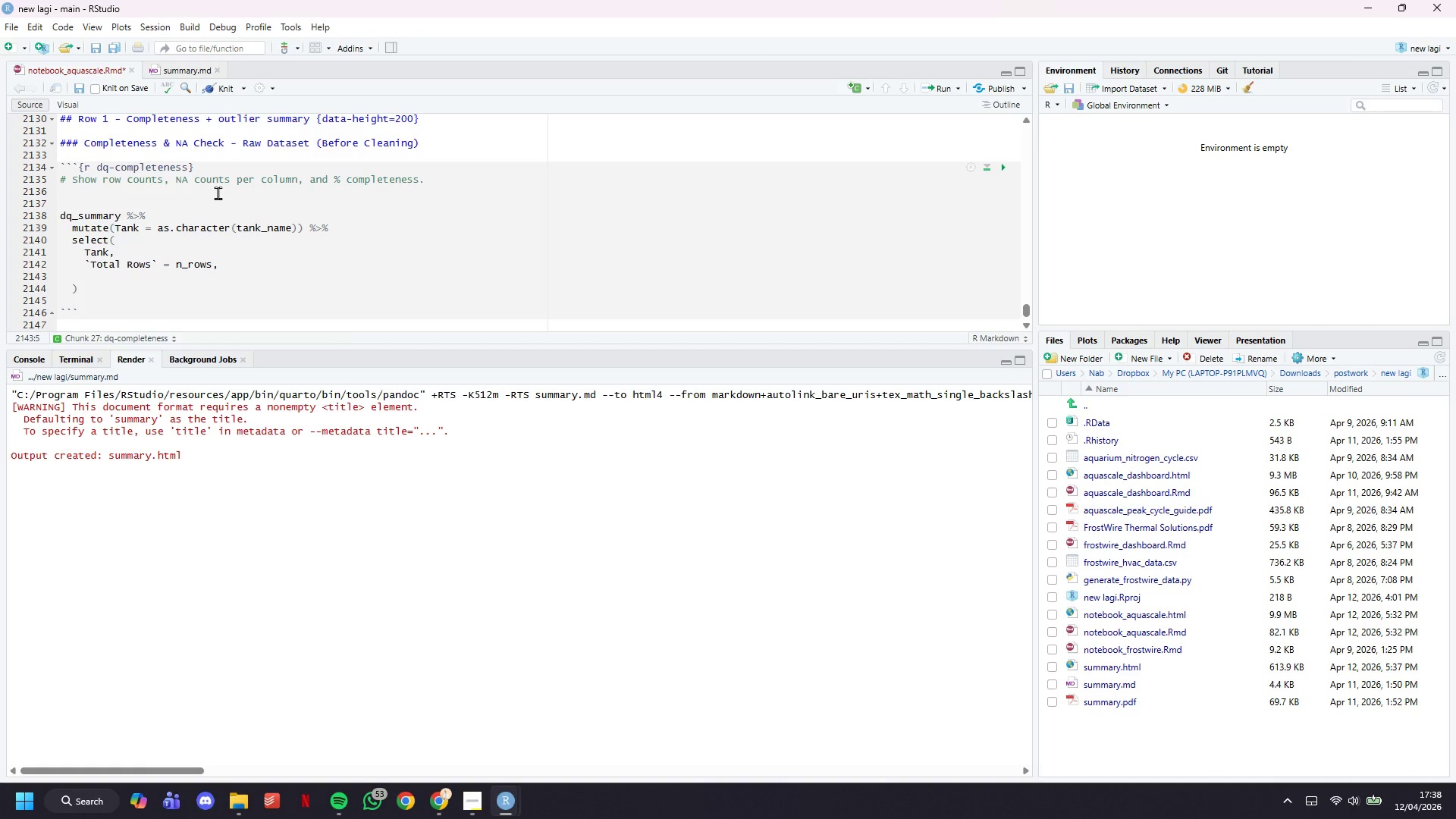 
key(Backquote)
 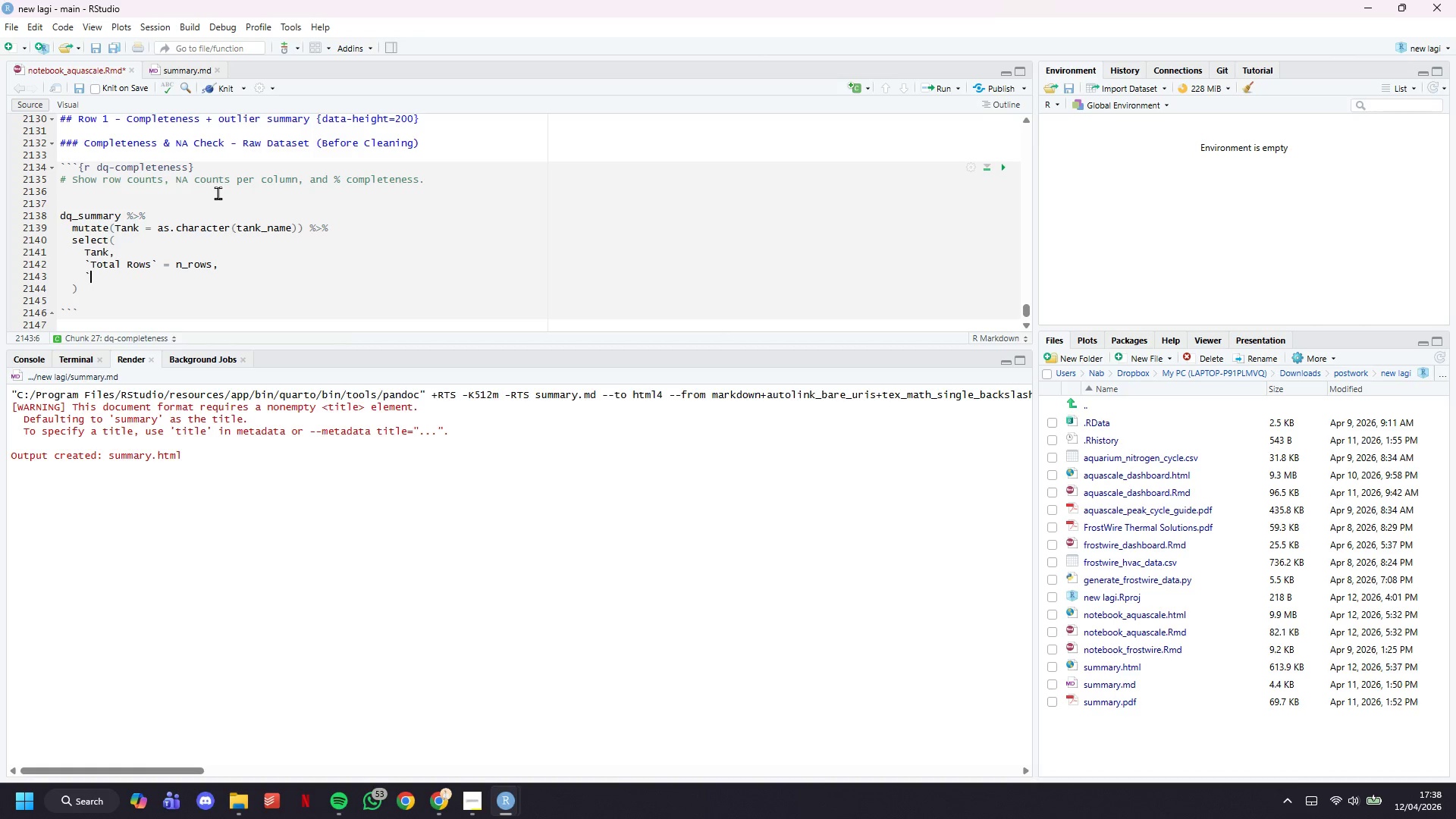 
key(Backquote)
 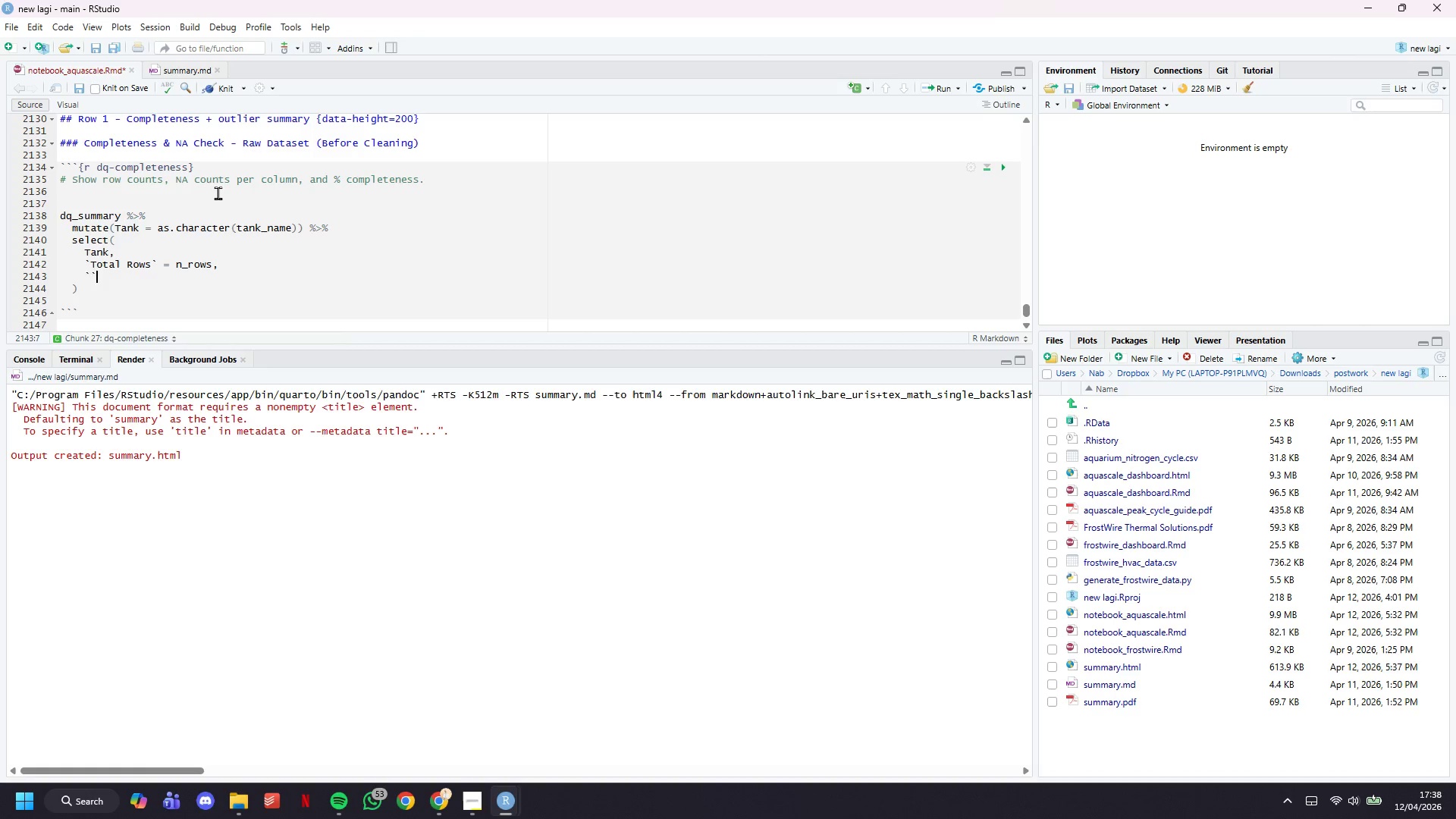 
key(ArrowLeft)
 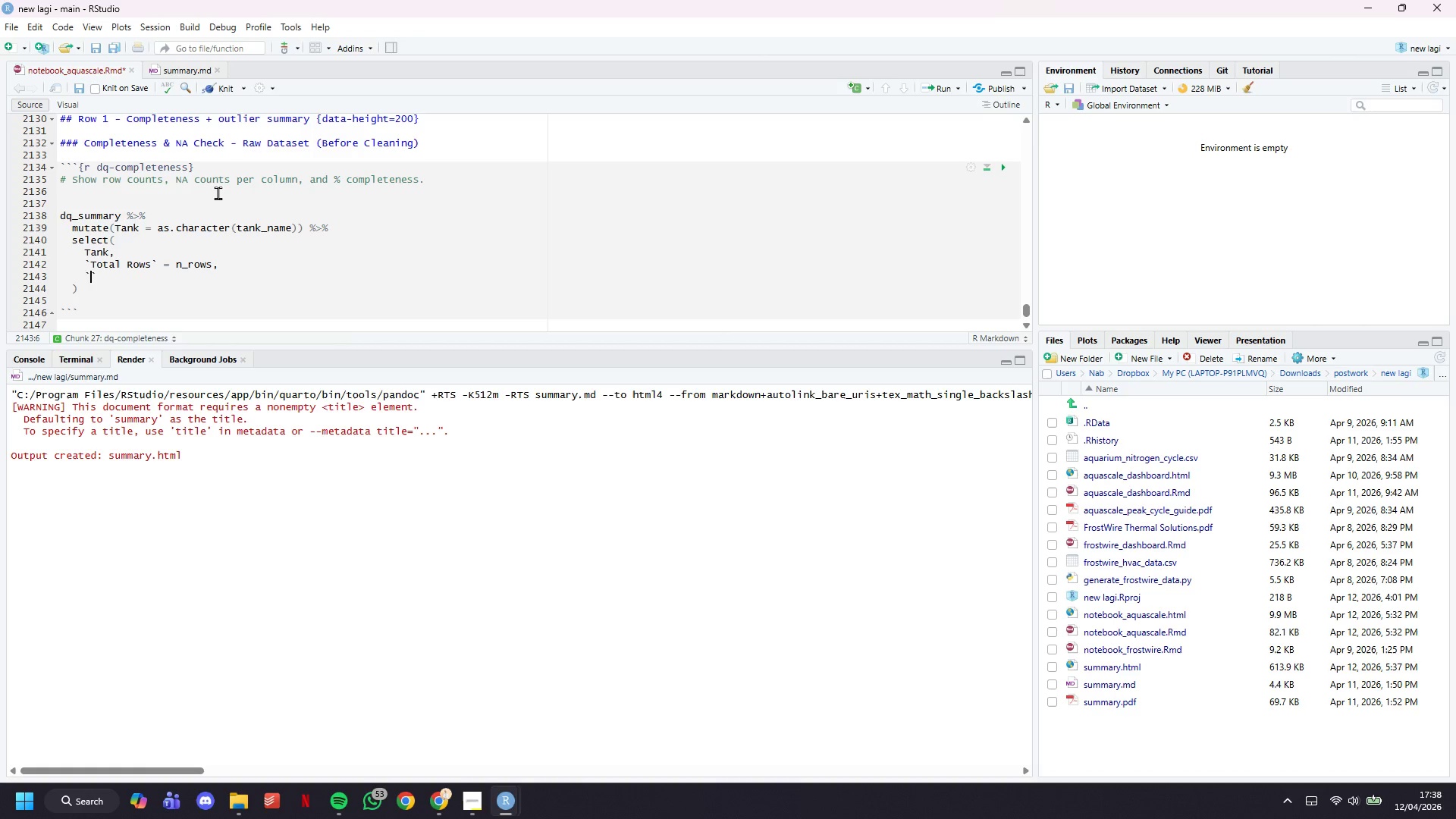 
type(Total Rows)
 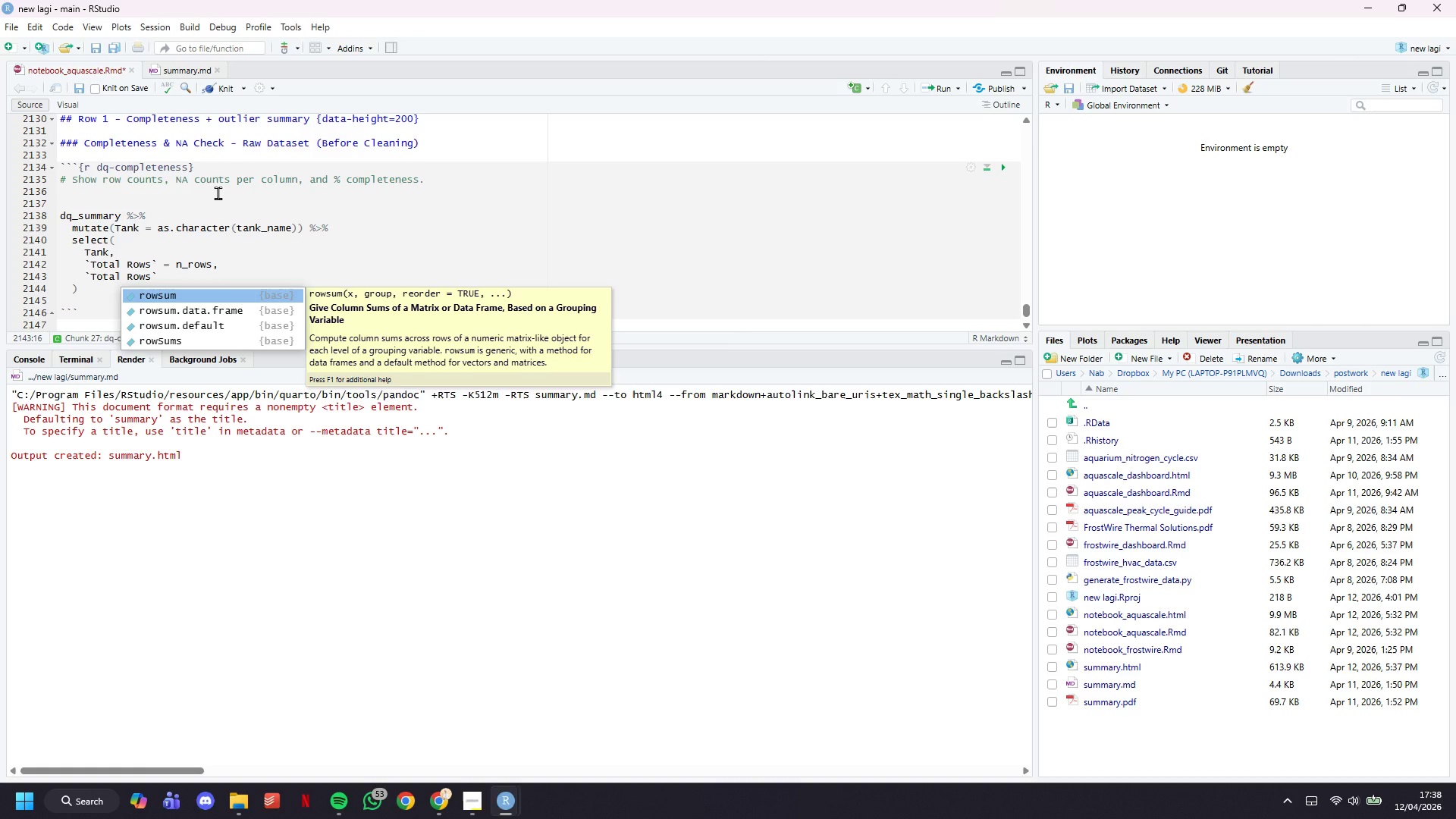 
wait(12.8)
 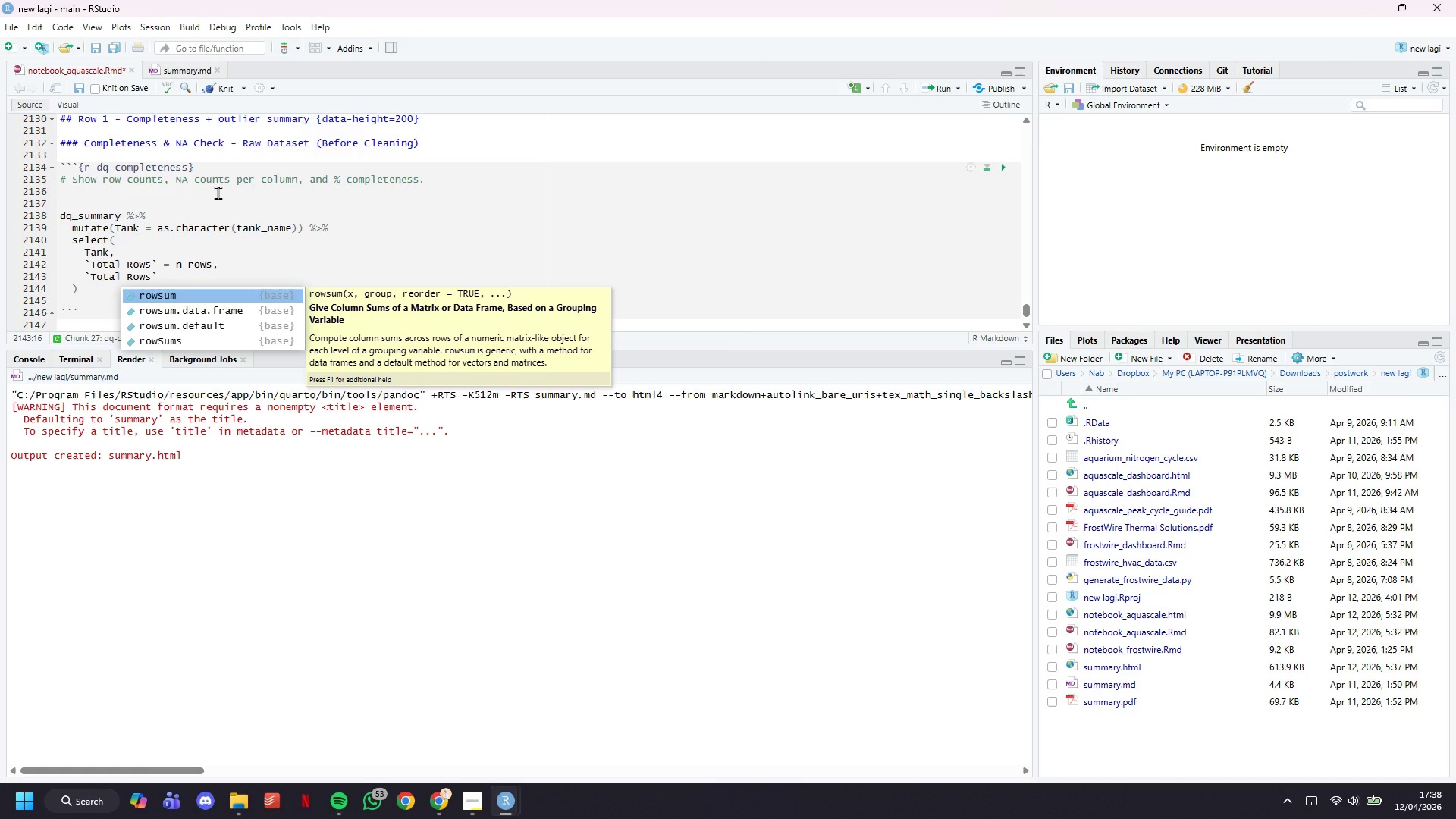 
key(ArrowRight)
 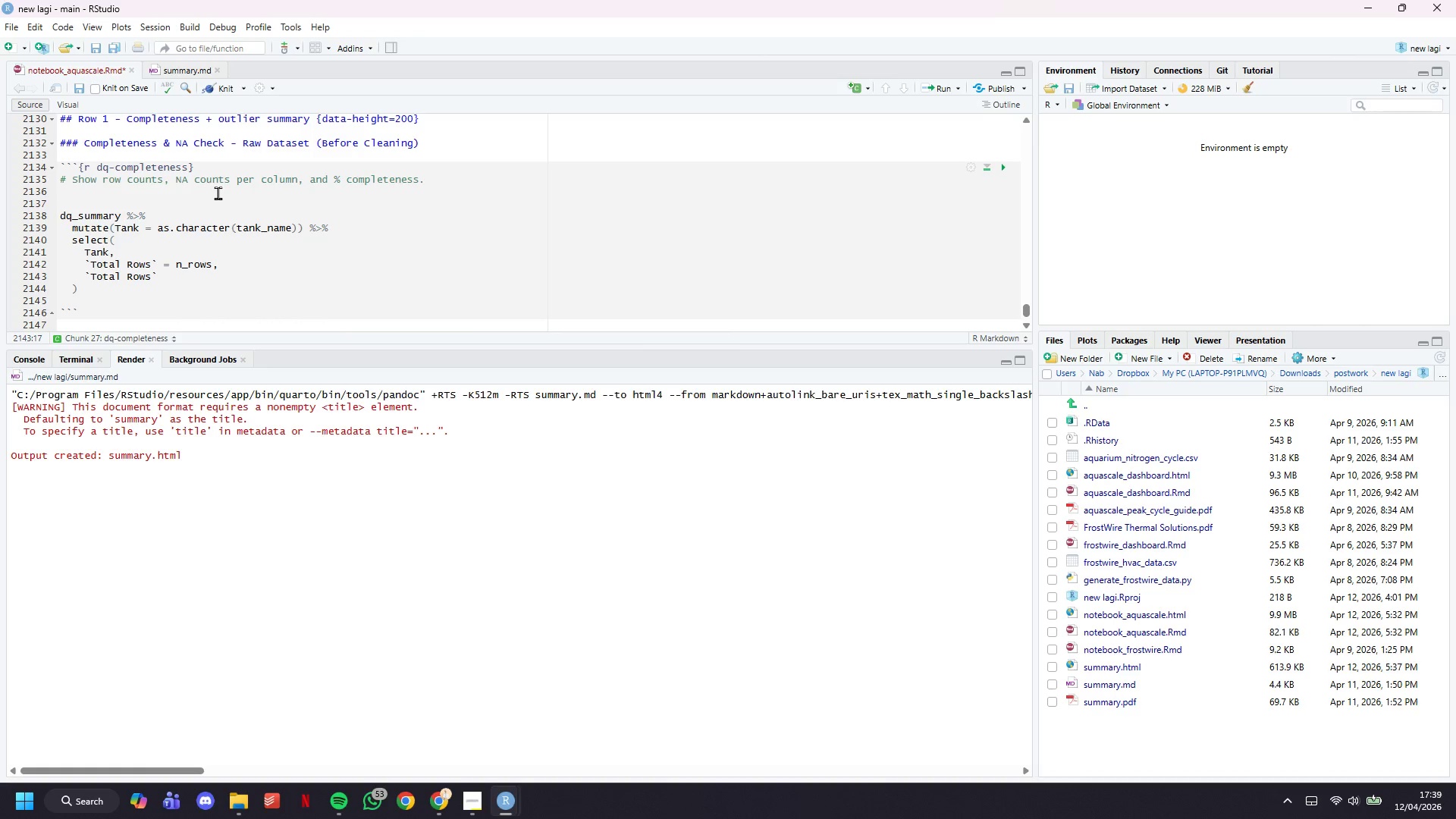 
wait(7.55)
 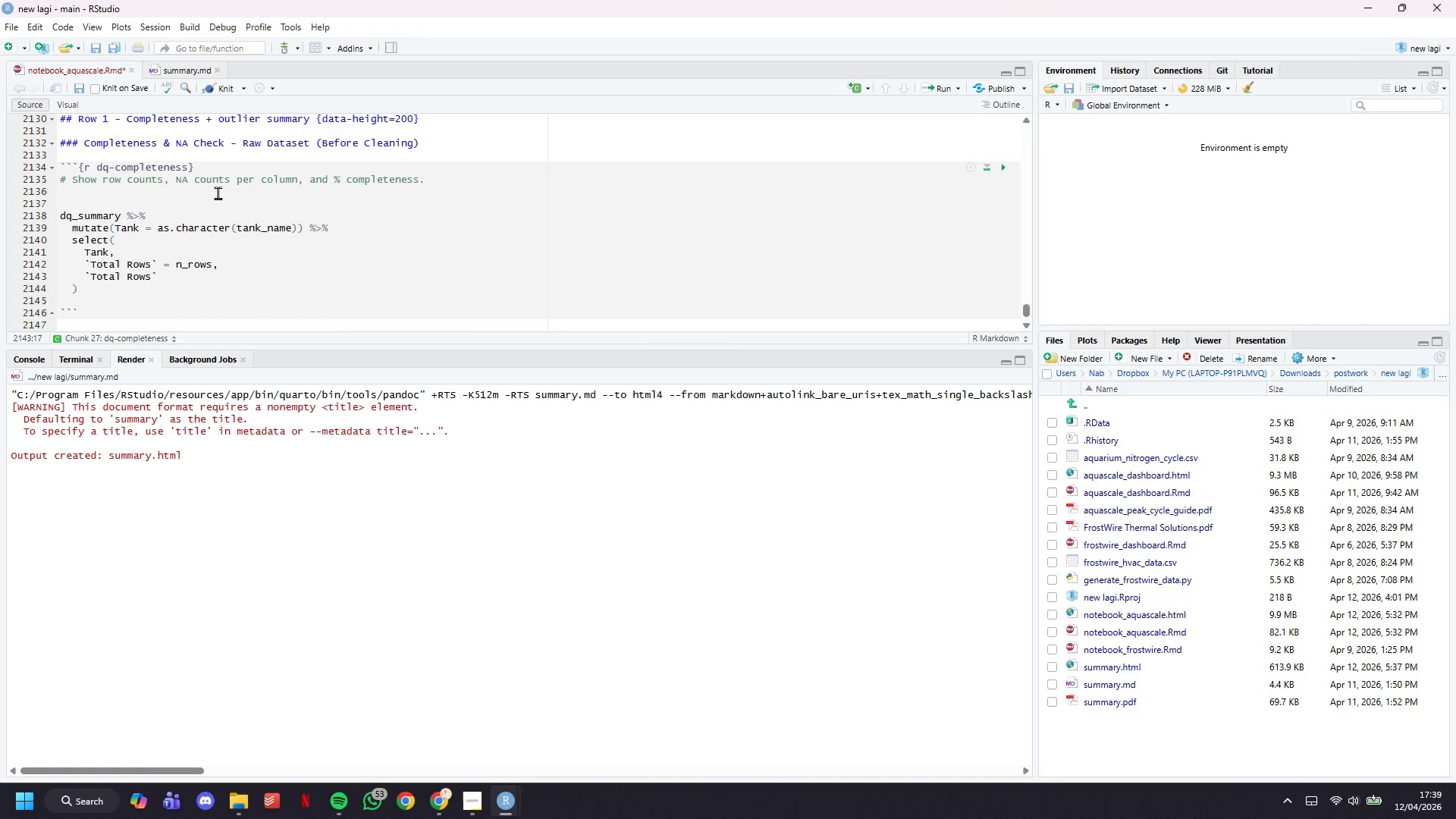 
type( = pct_complete,)
 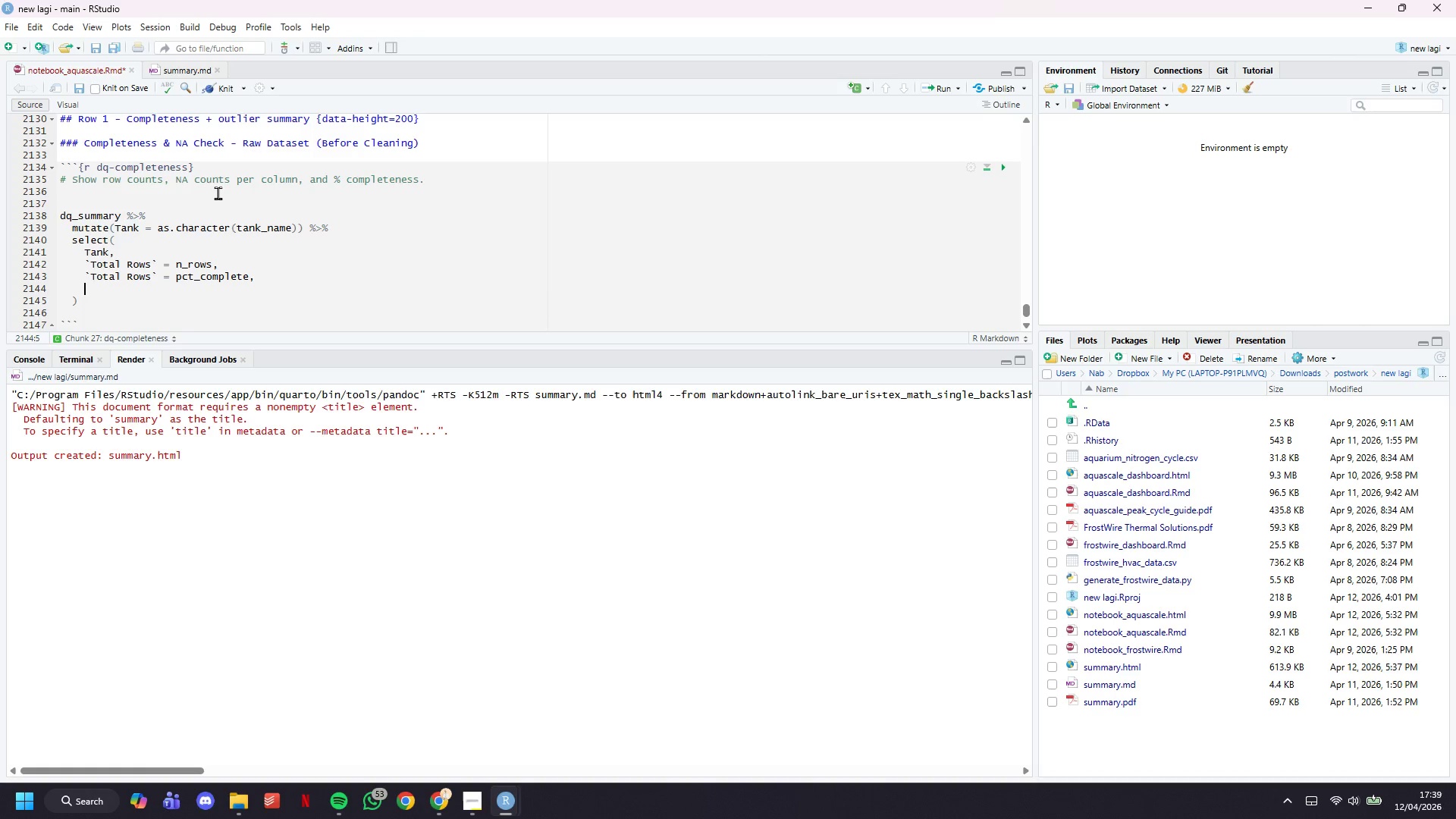 
 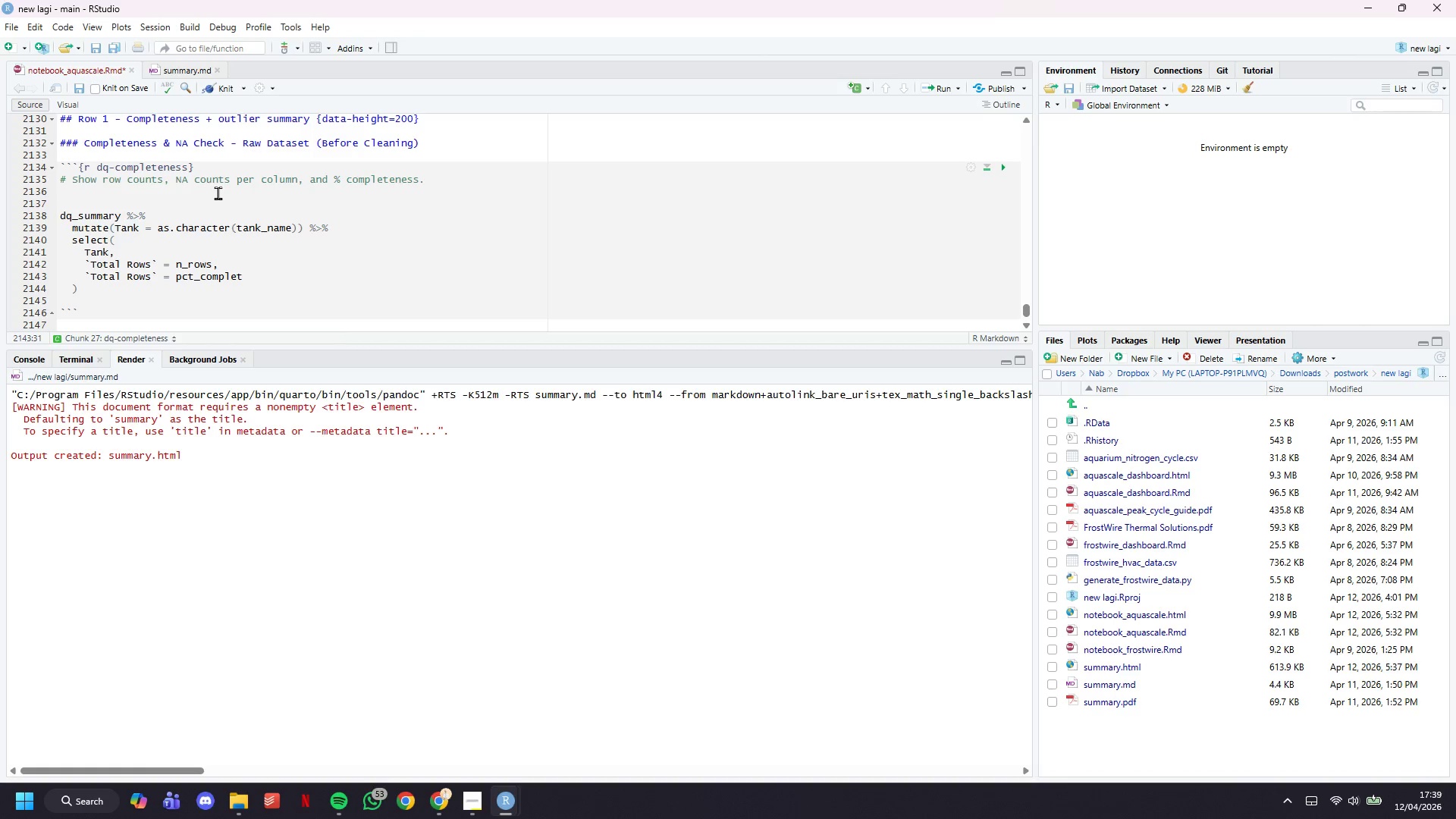 
key(Enter)
 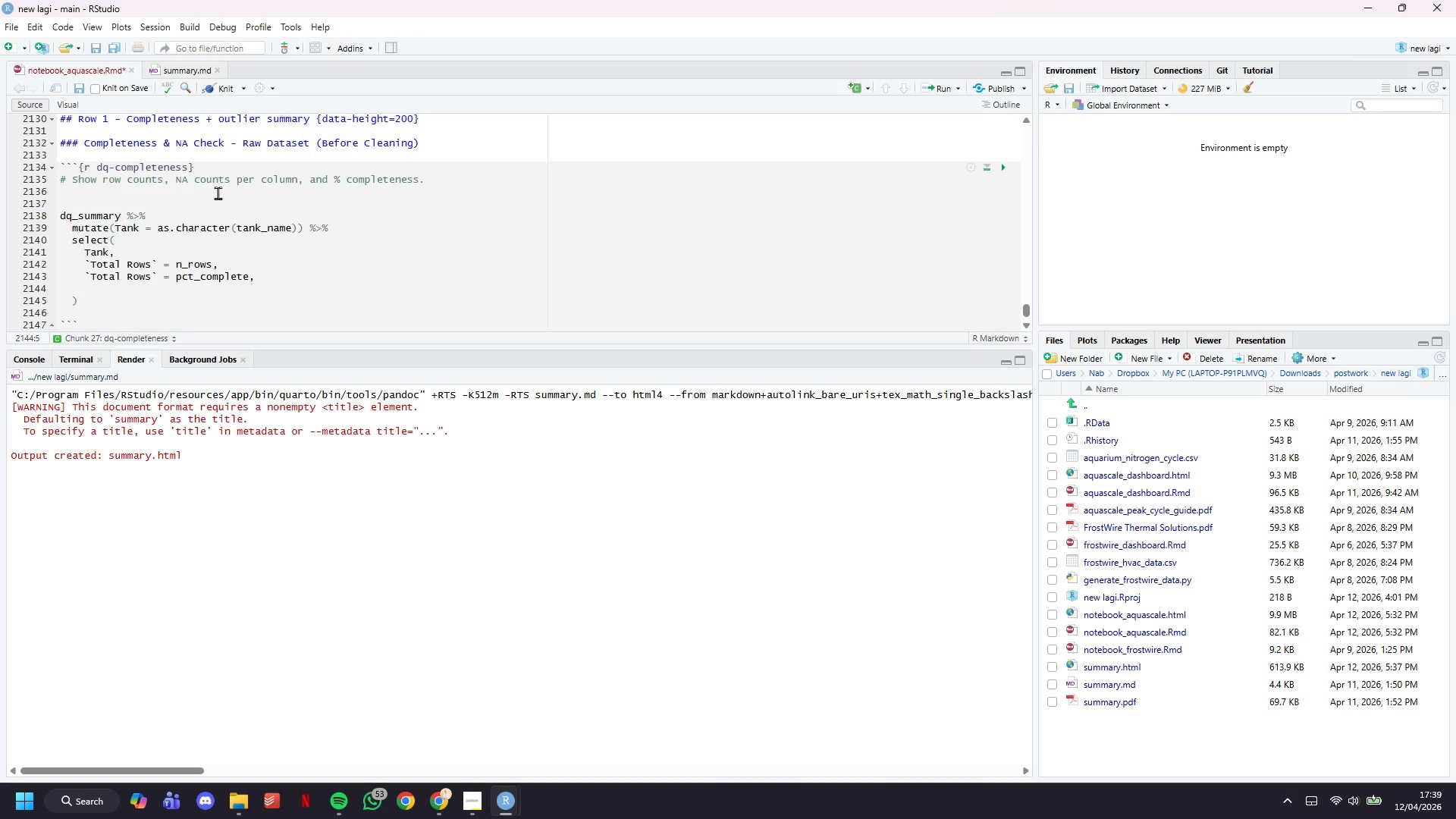 
key(Backquote)
 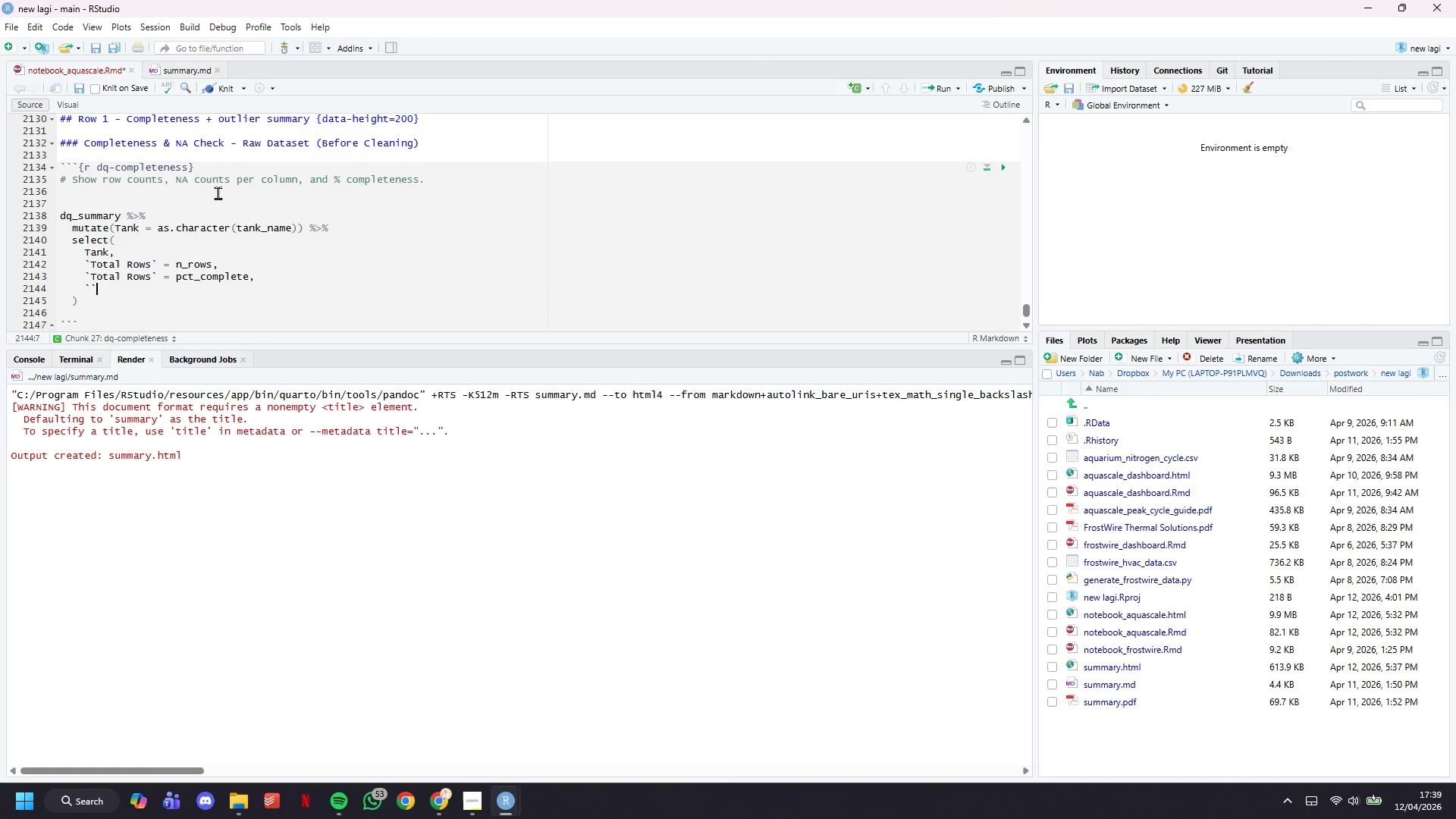 
key(Backquote)
 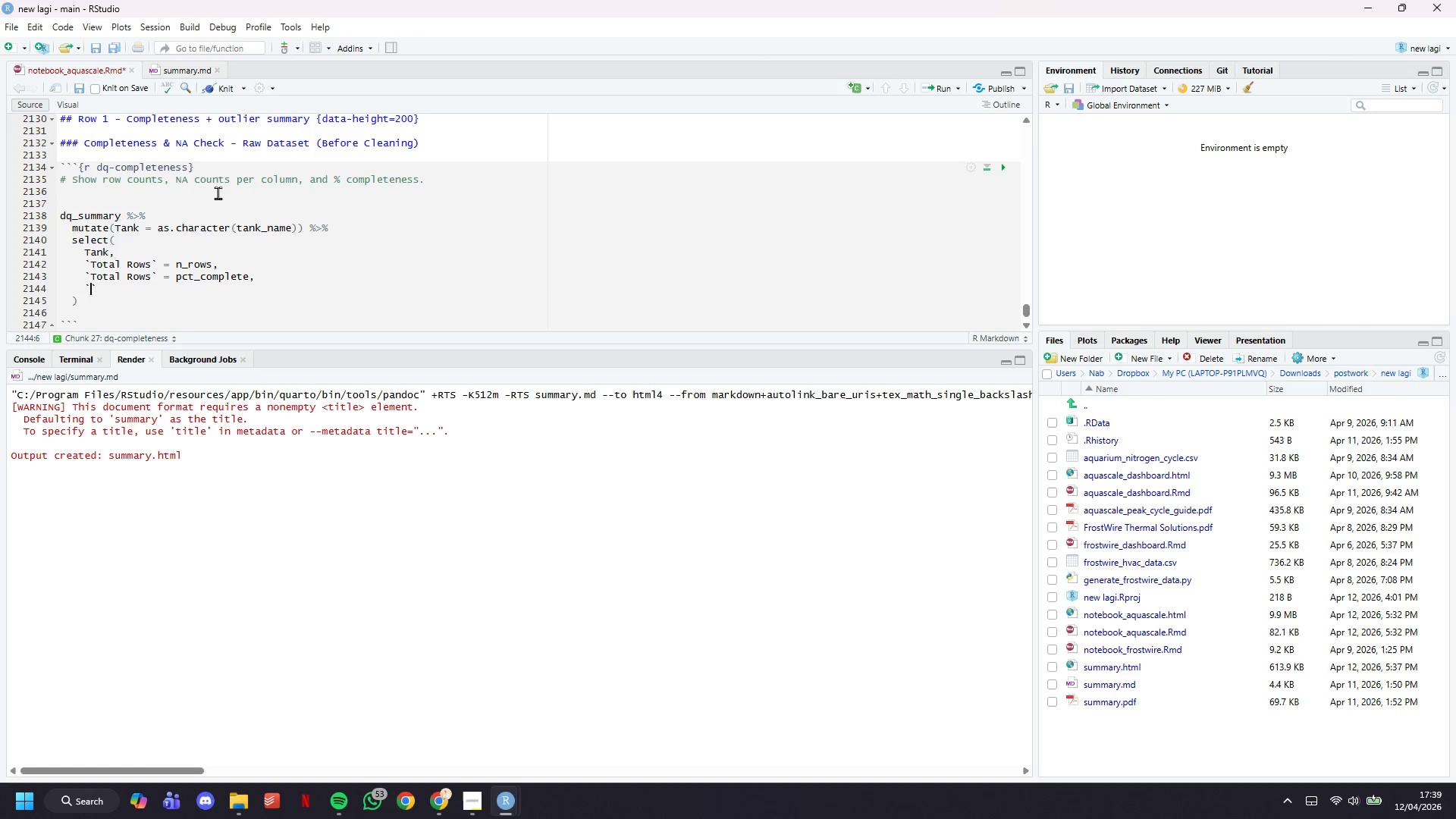 
key(ArrowLeft)
 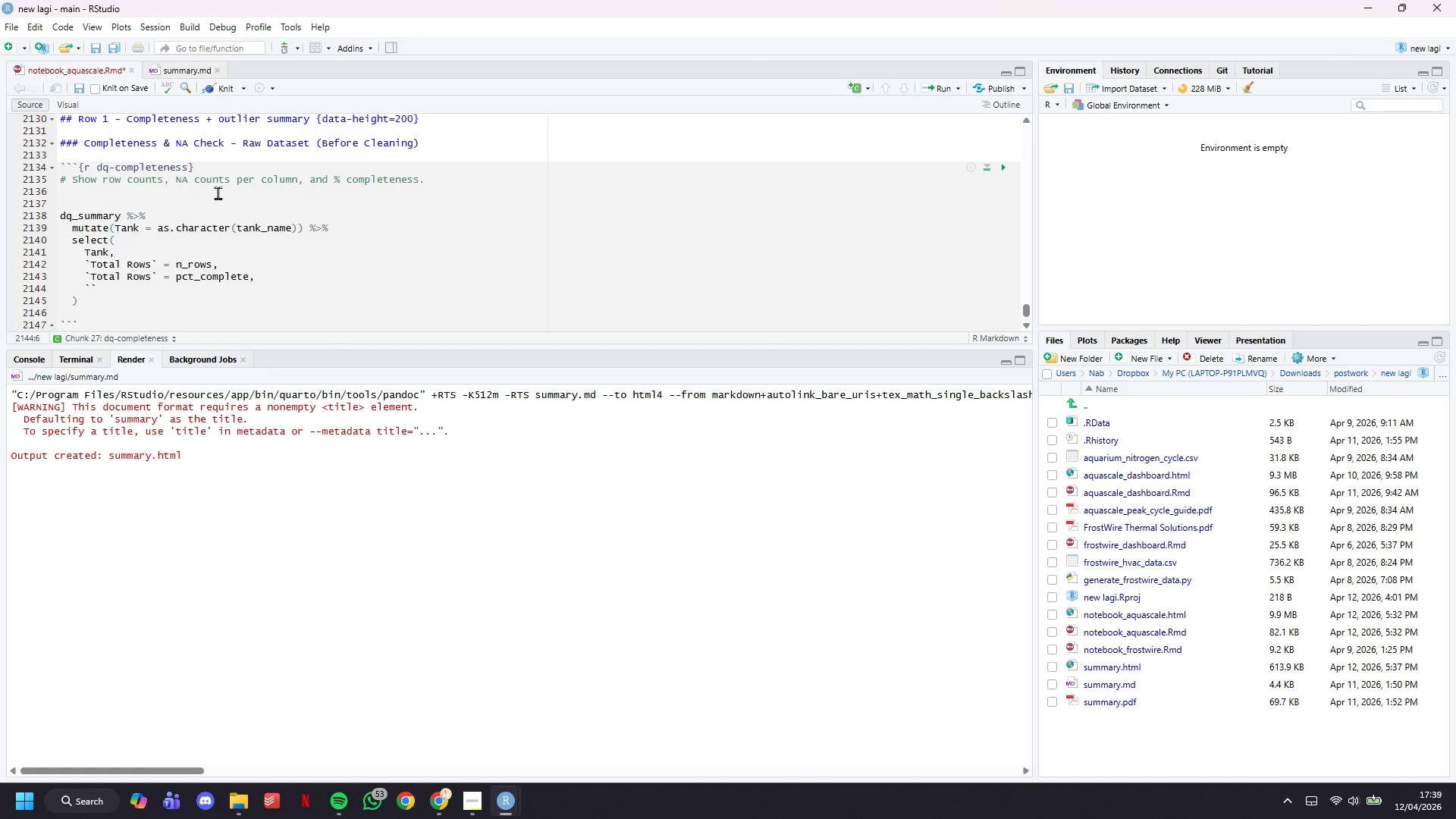 
wait(27.92)
 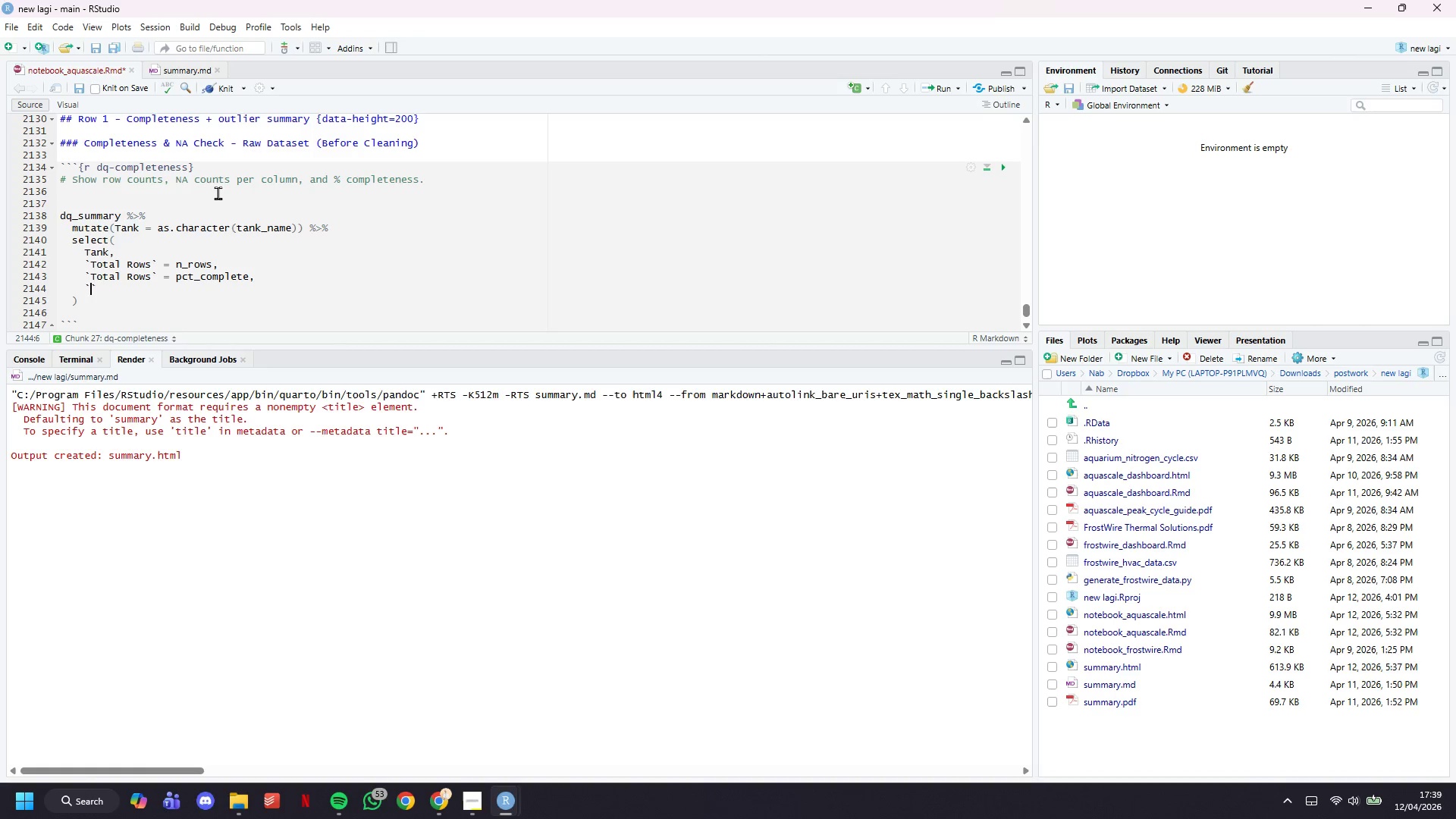 
type(% Complete)
 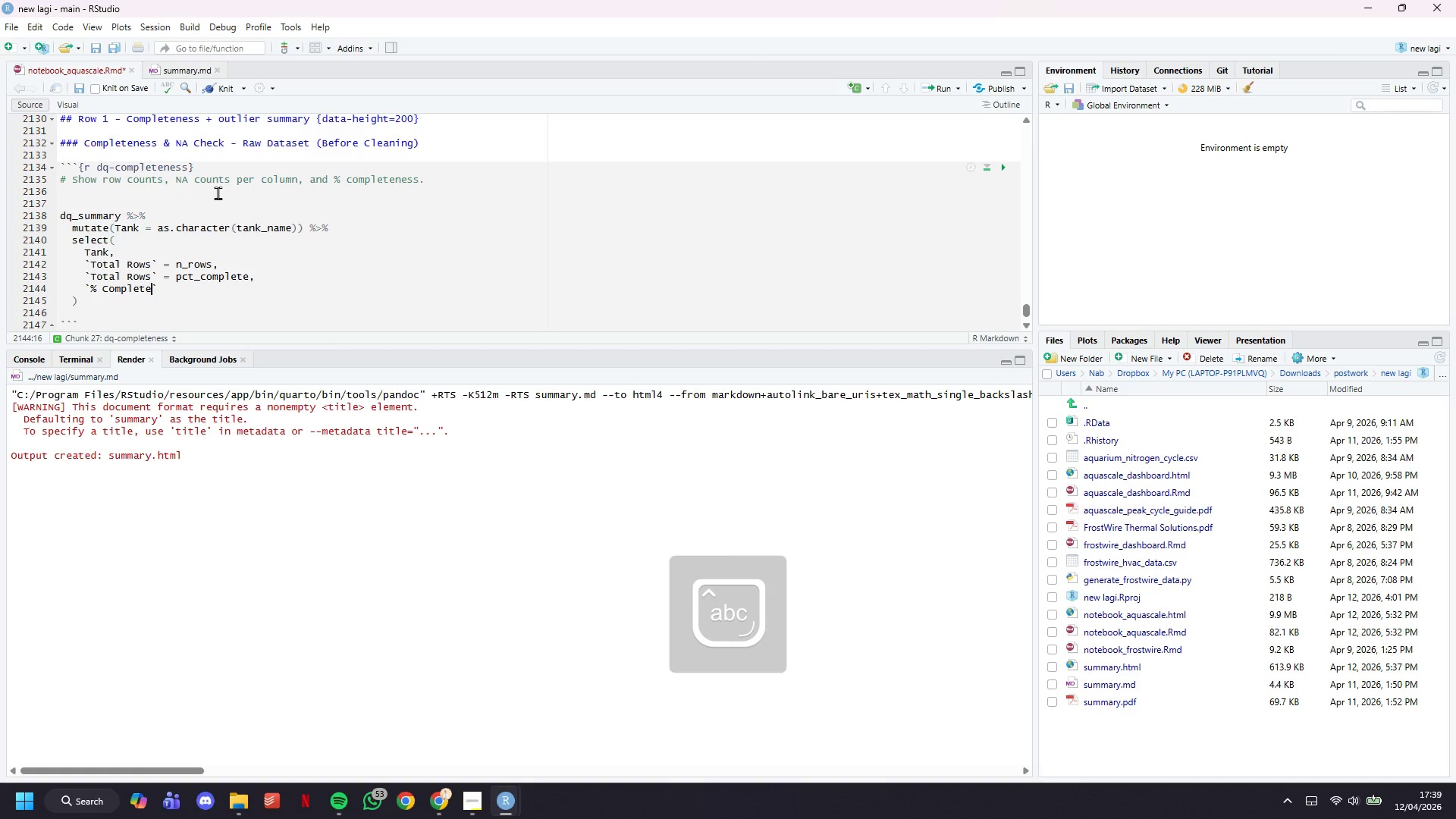 
key(ArrowRight)
 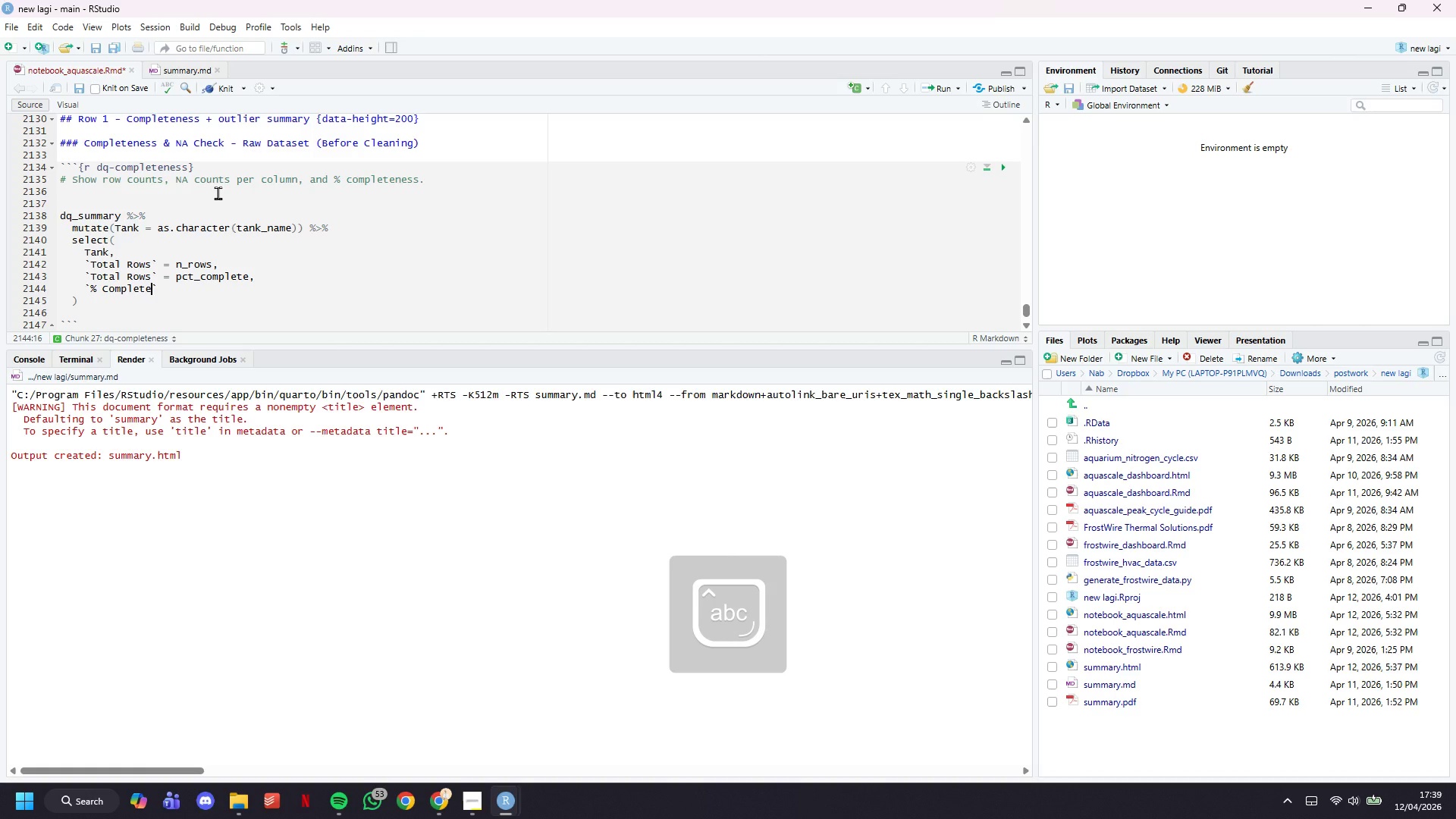 
key(Space)
 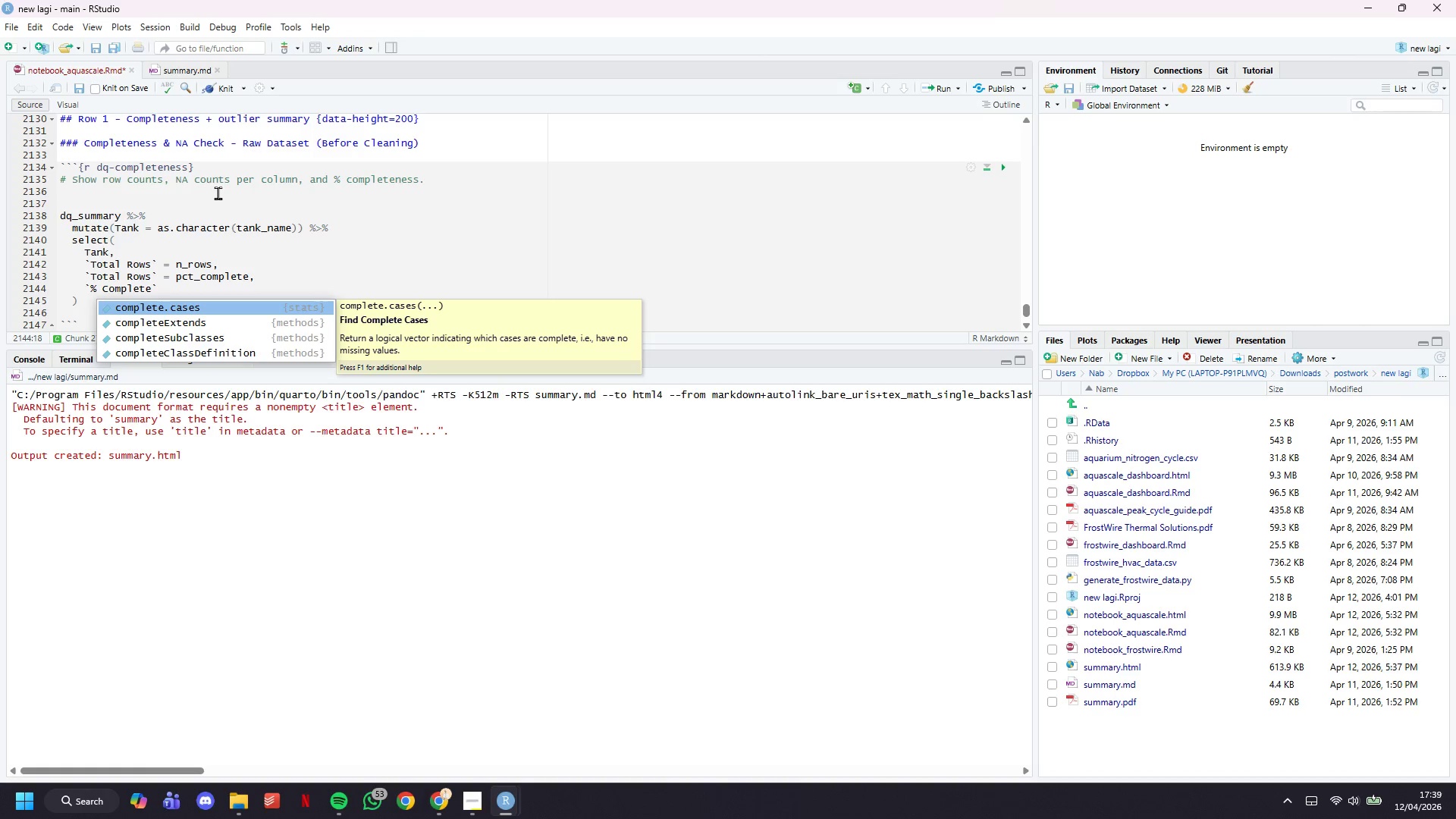 
key(Equal)
 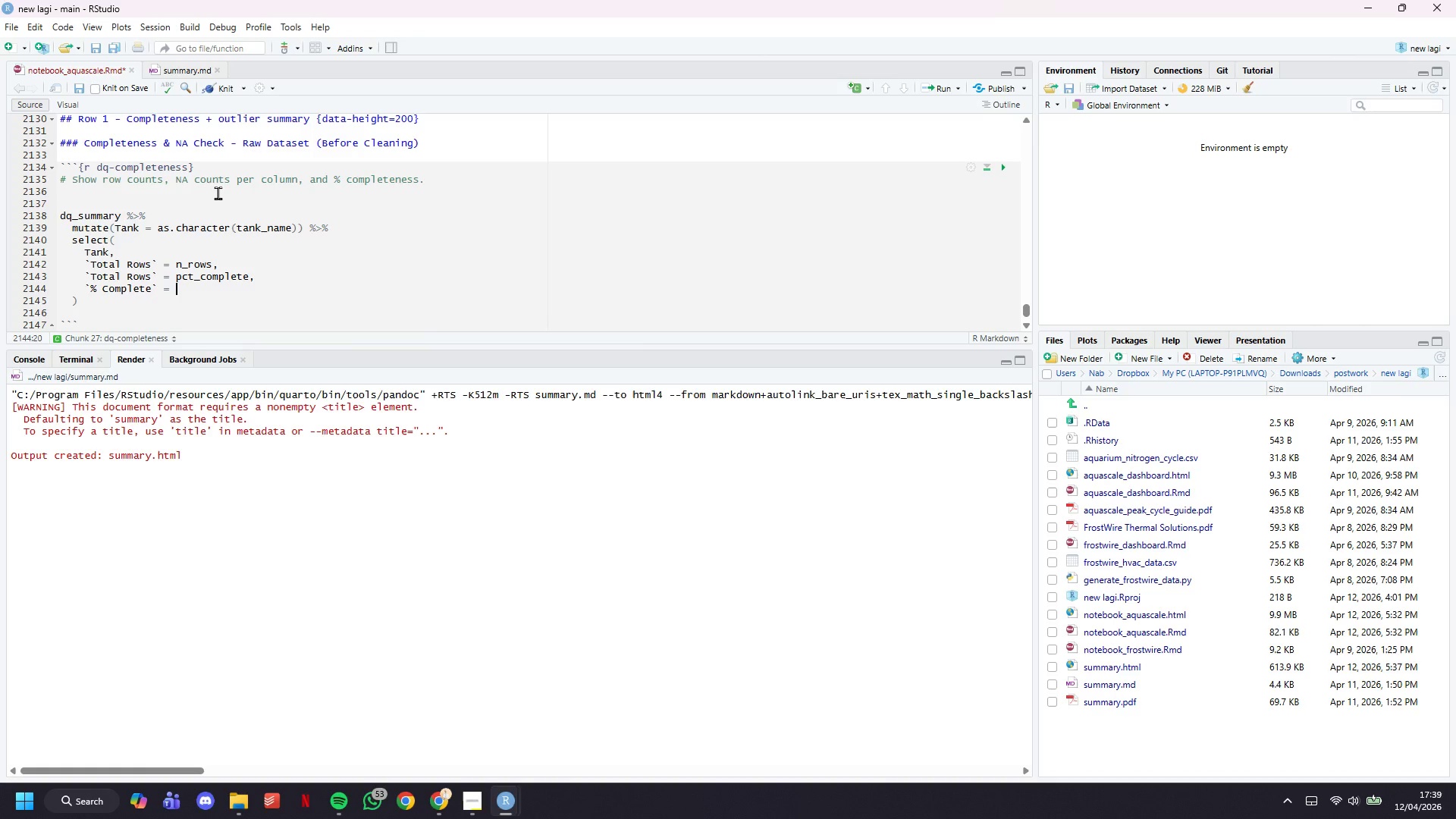 
key(Space)
 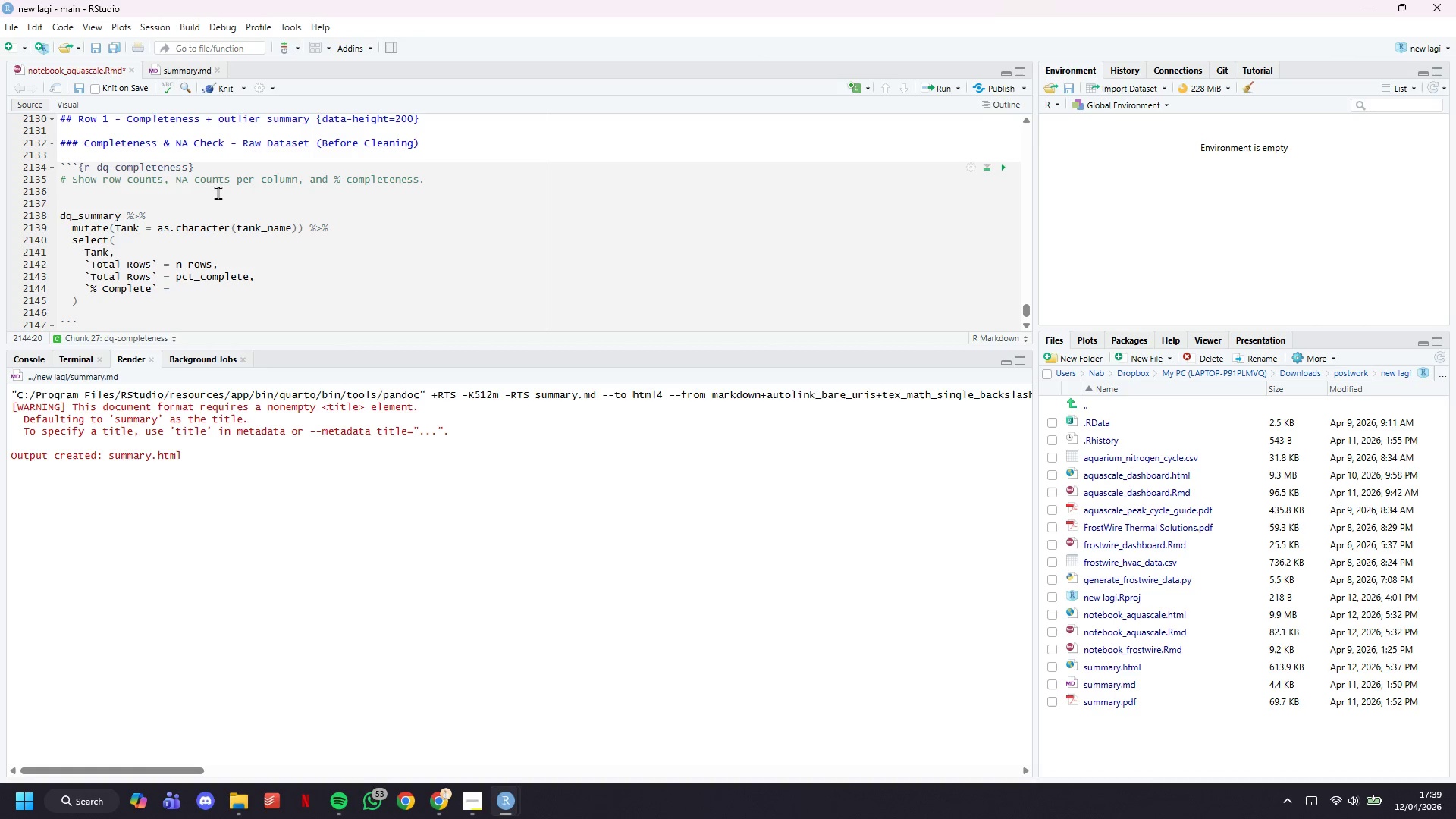 
wait(6.53)
 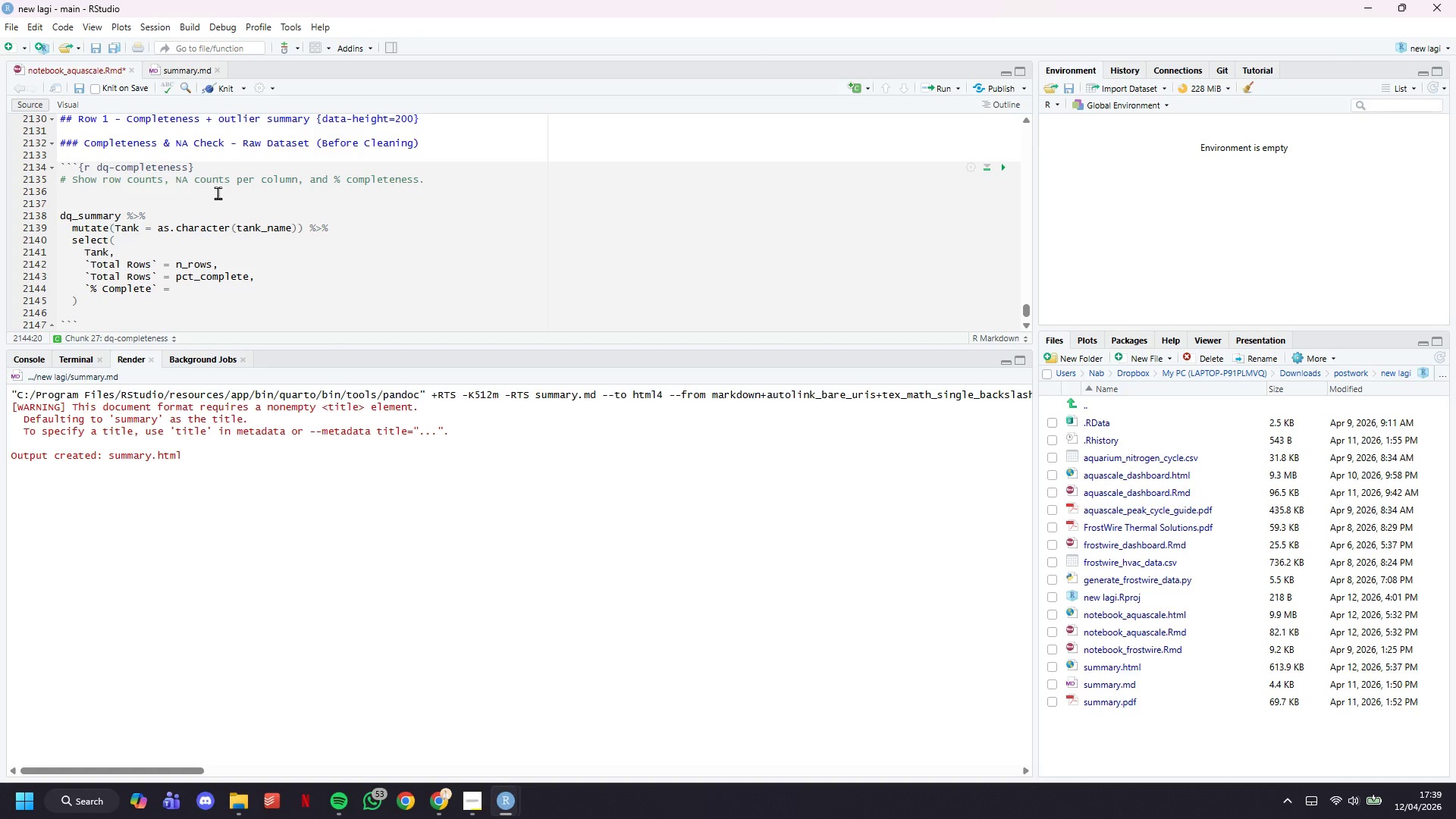 
type(na_ammonia,)
 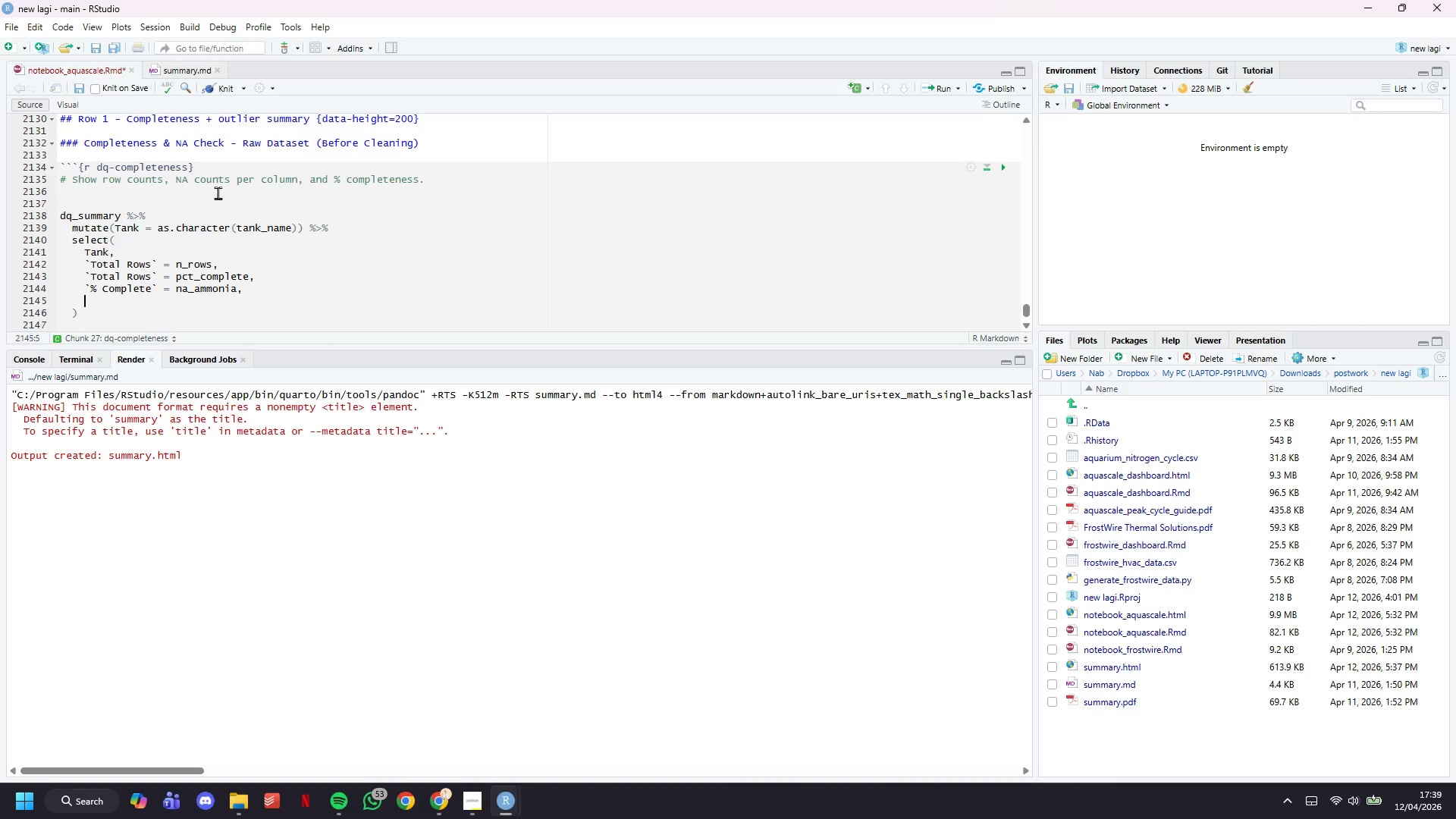 
key(Enter)
 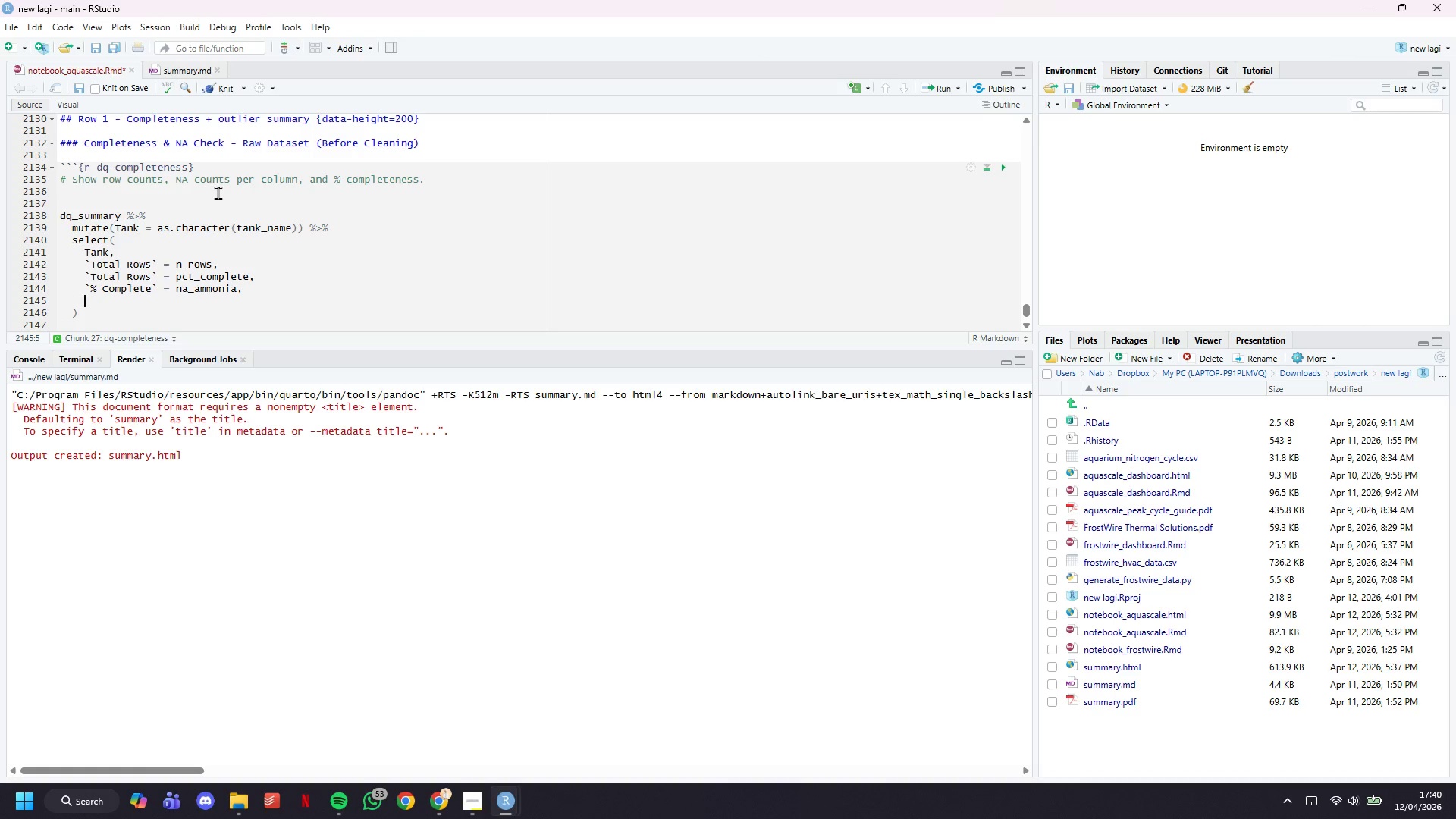 
key(Backquote)
 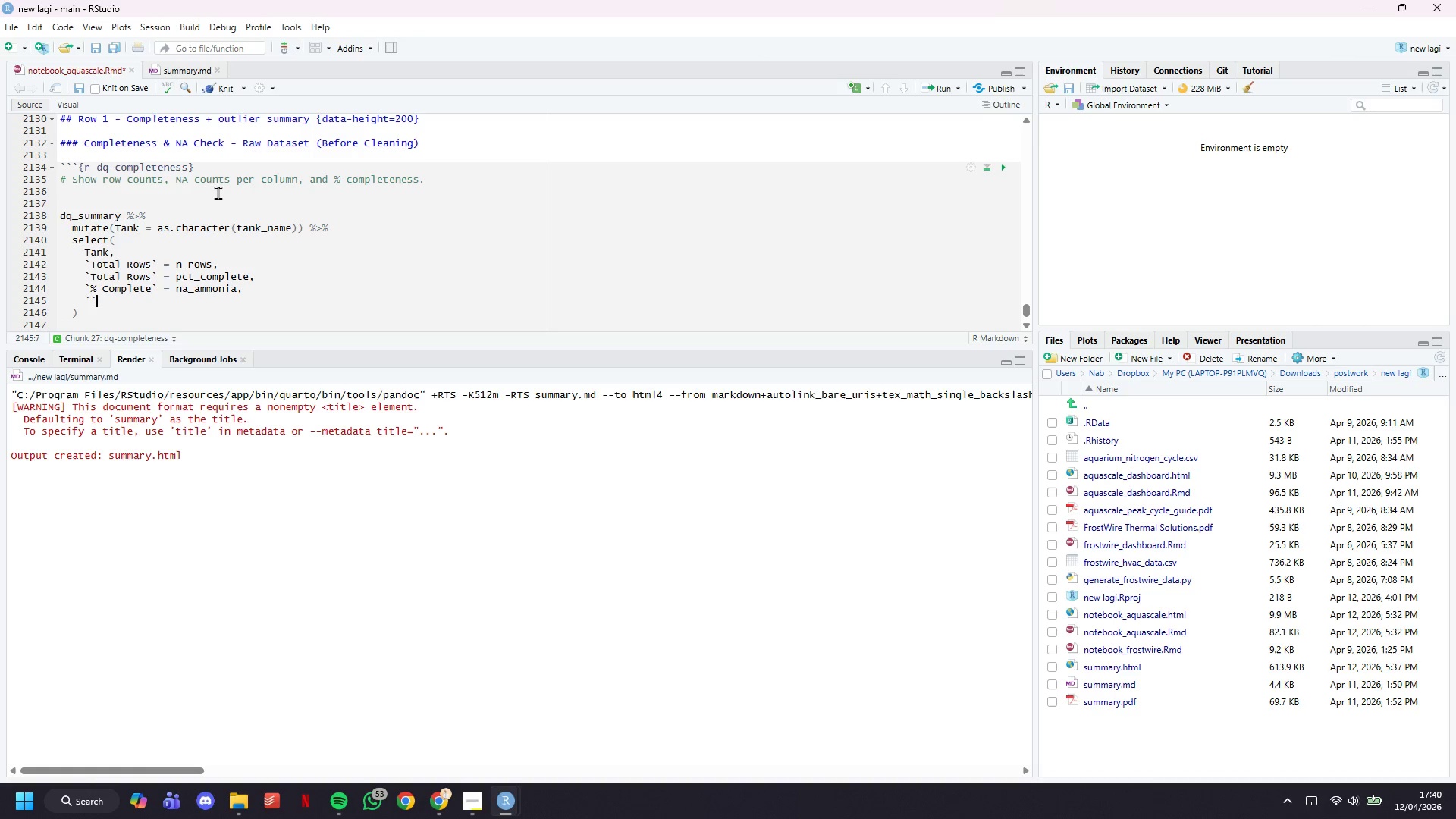 
key(Backquote)
 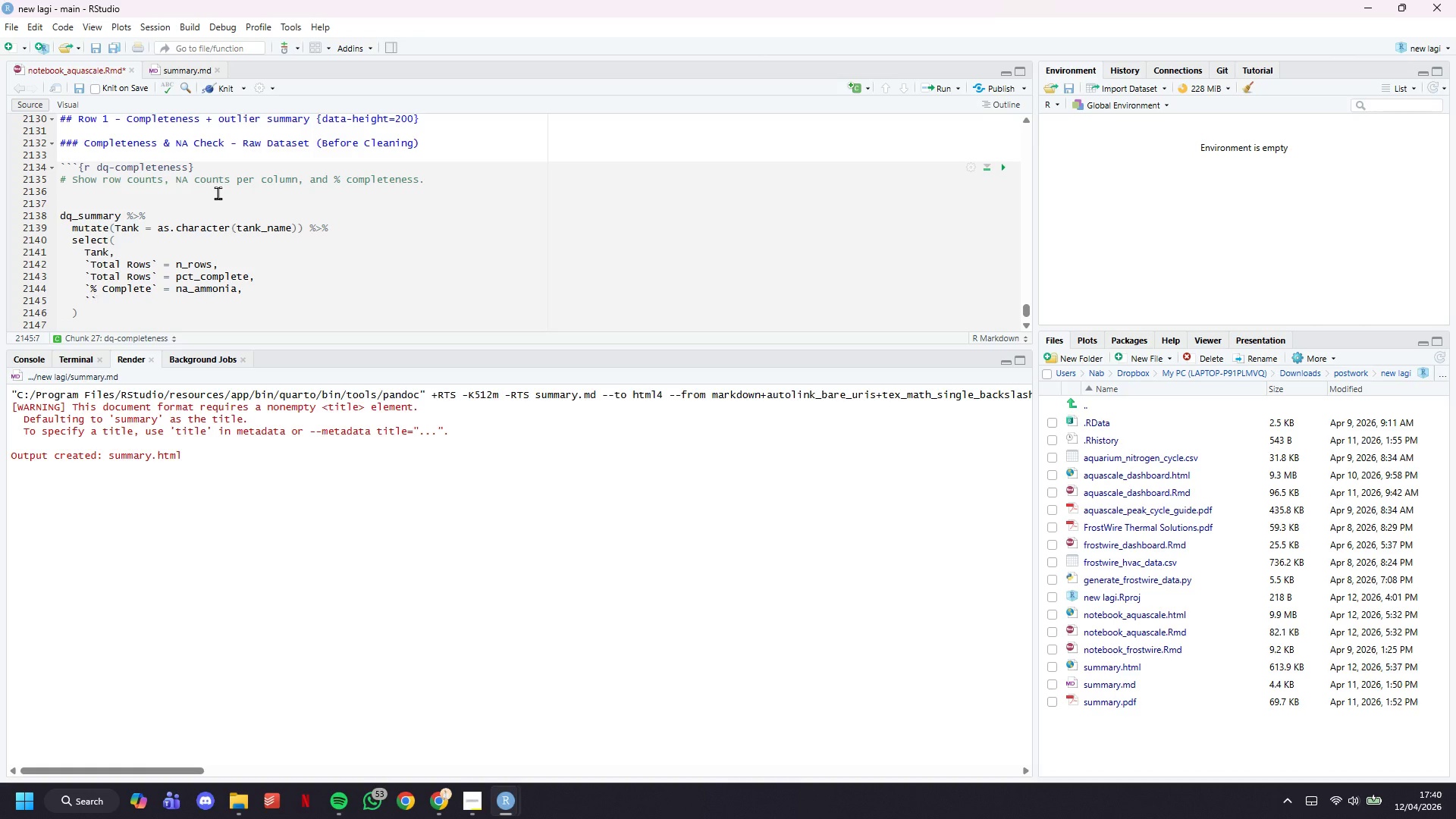 
key(ArrowLeft)
 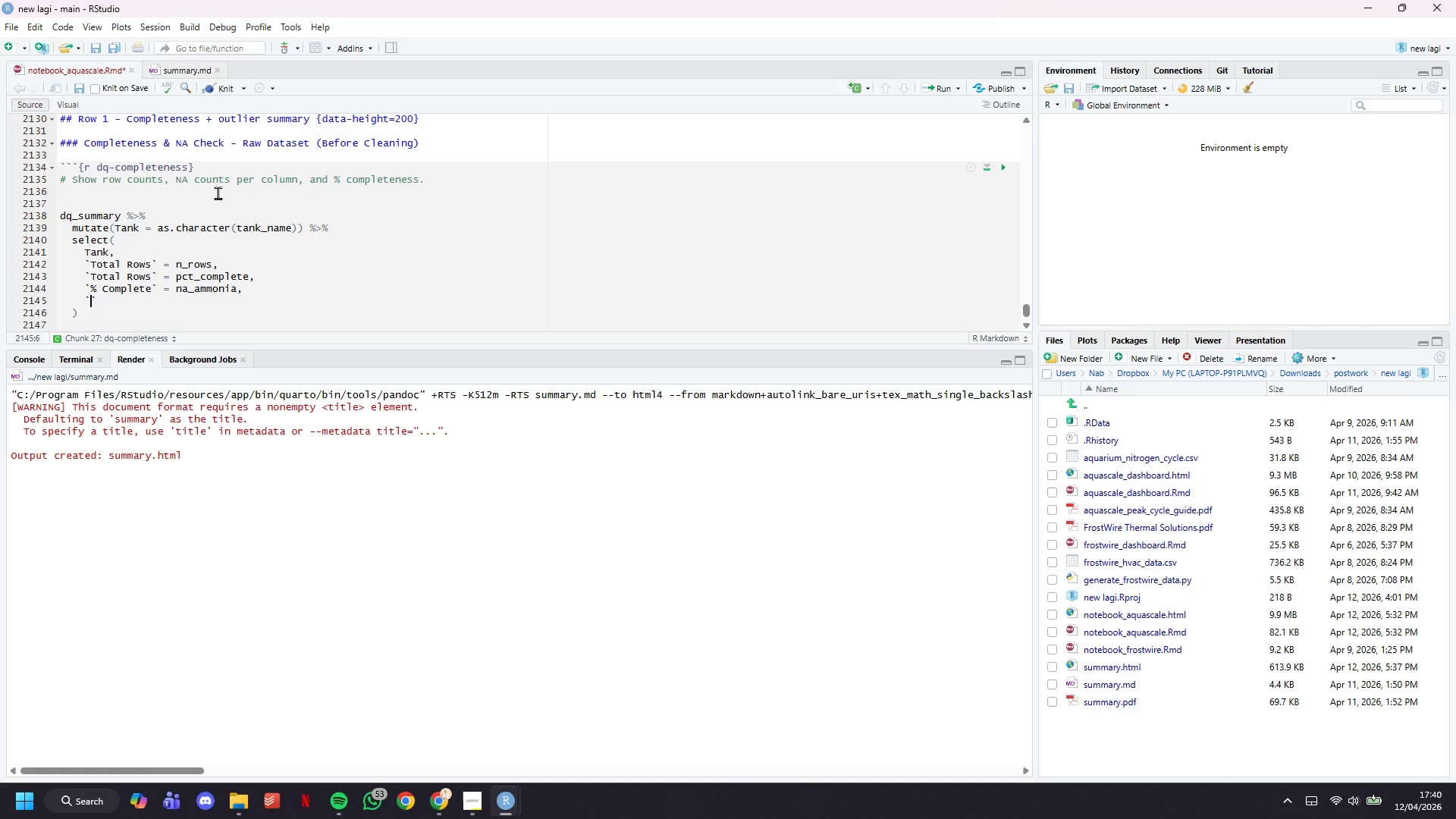 
hold_key(key=ShiftLeft, duration=0.62)
 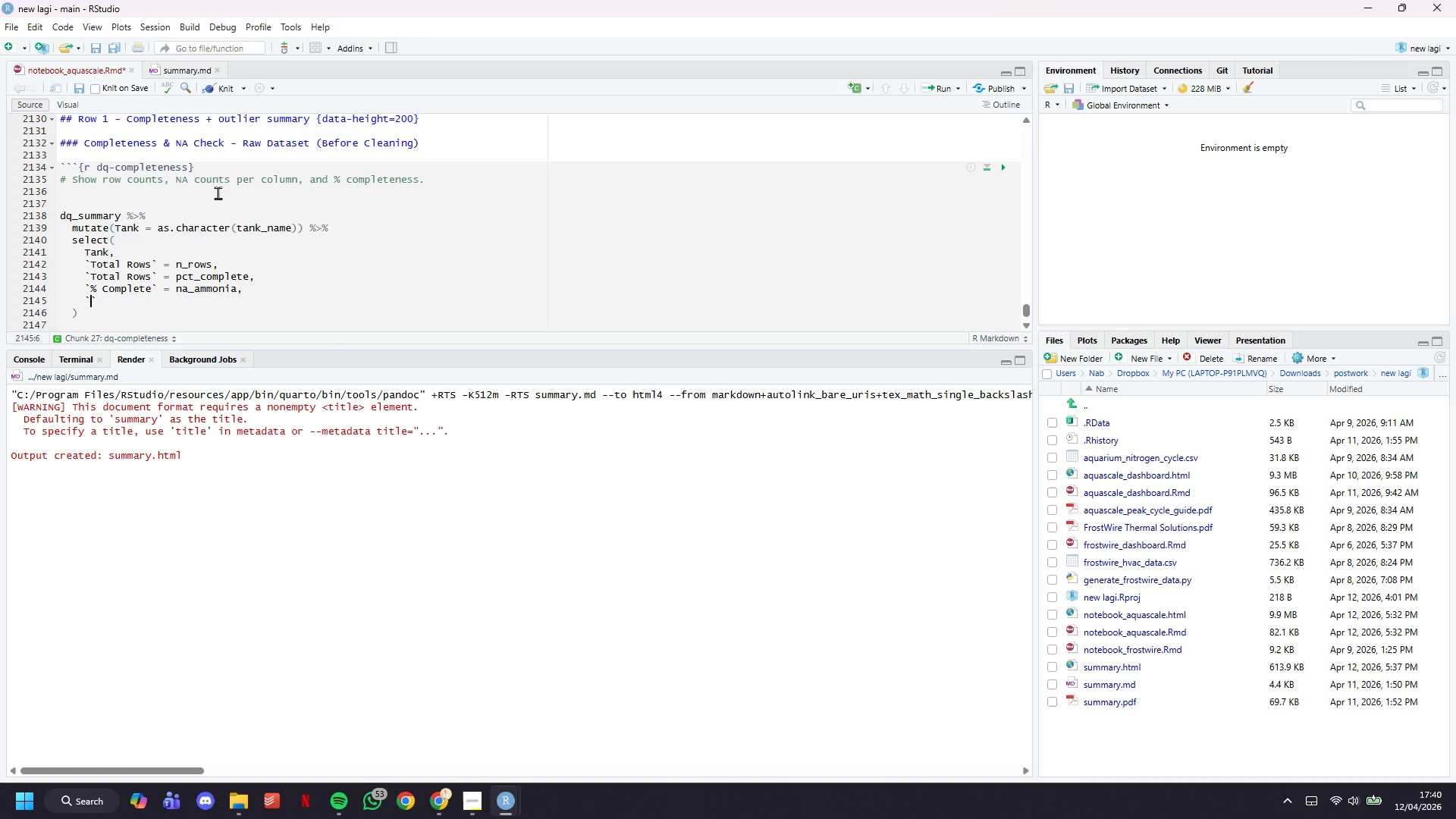 
type(NA: BH3)
key(Backspace)
key(Backspace)
key(Backspace)
type(NH3)
 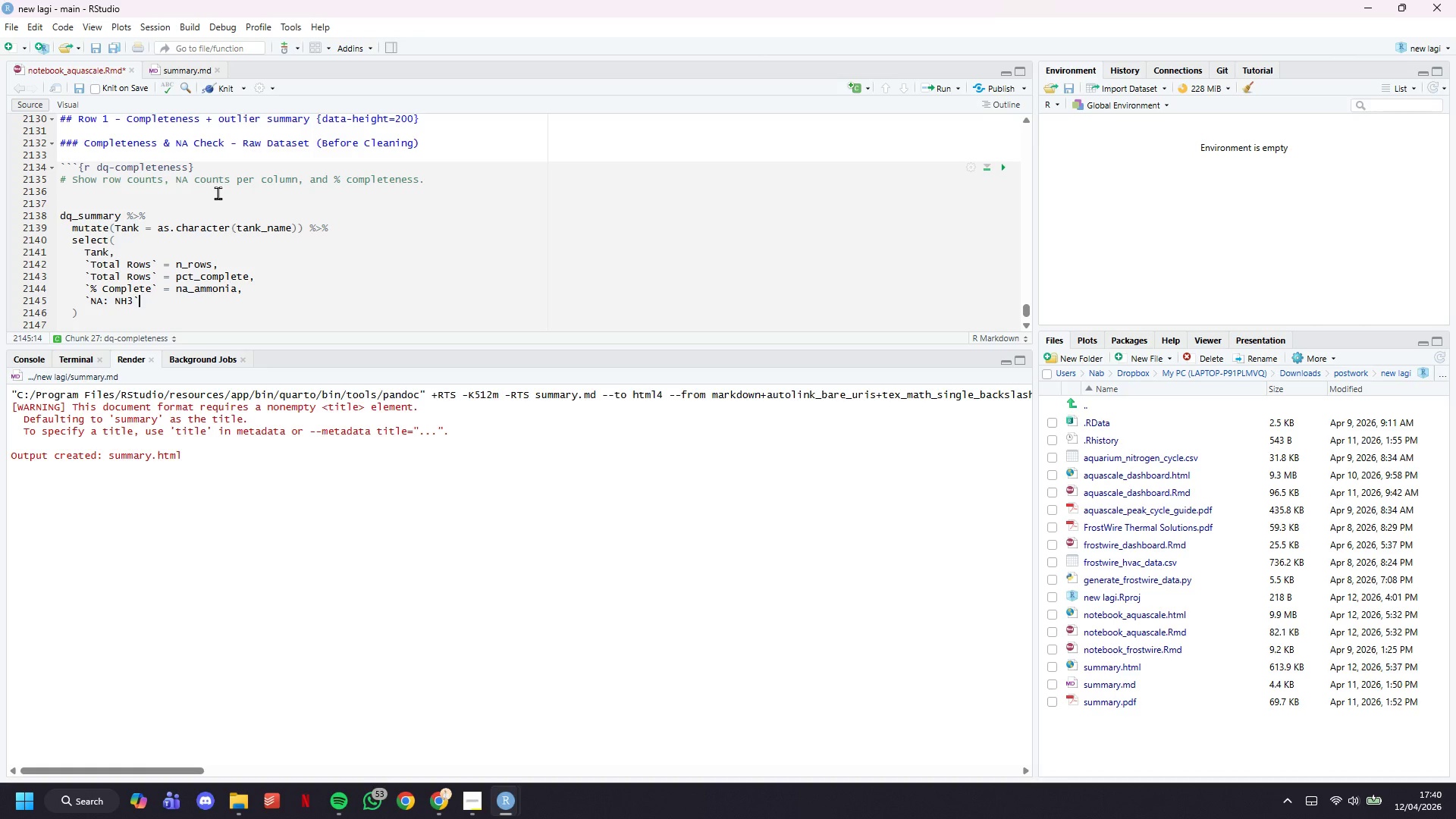 
 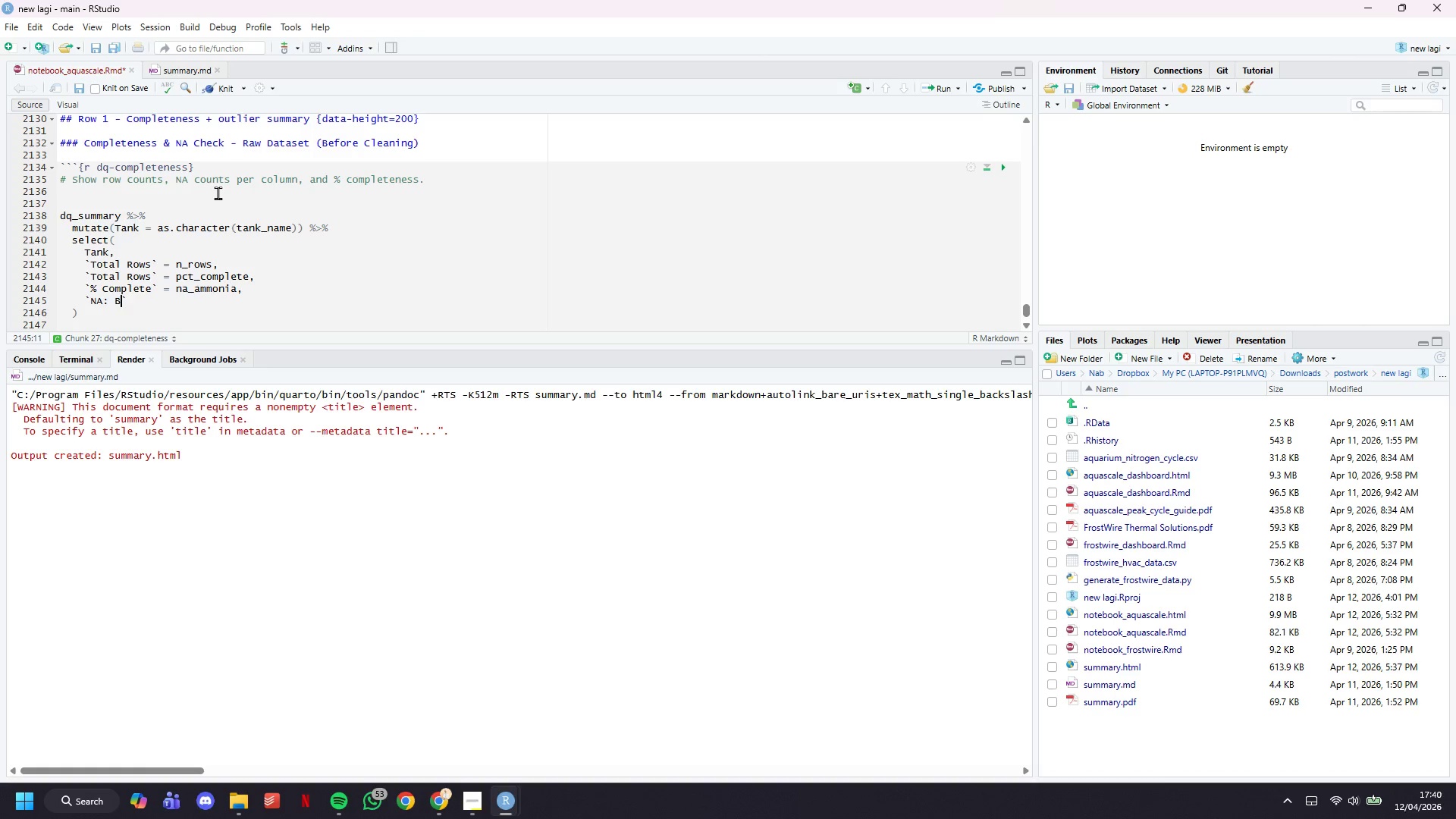 
key(ArrowRight)
 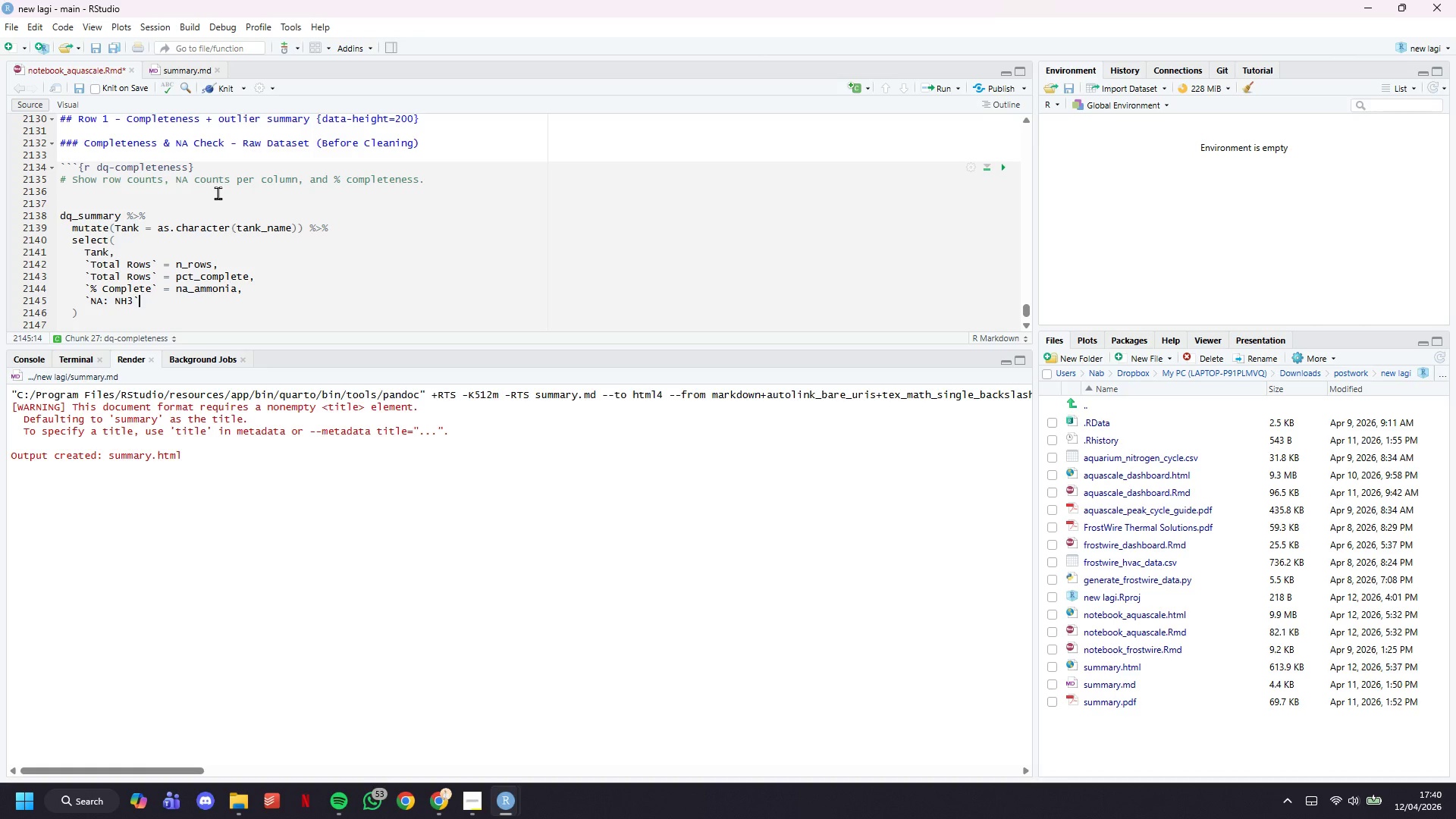 
key(Space)
 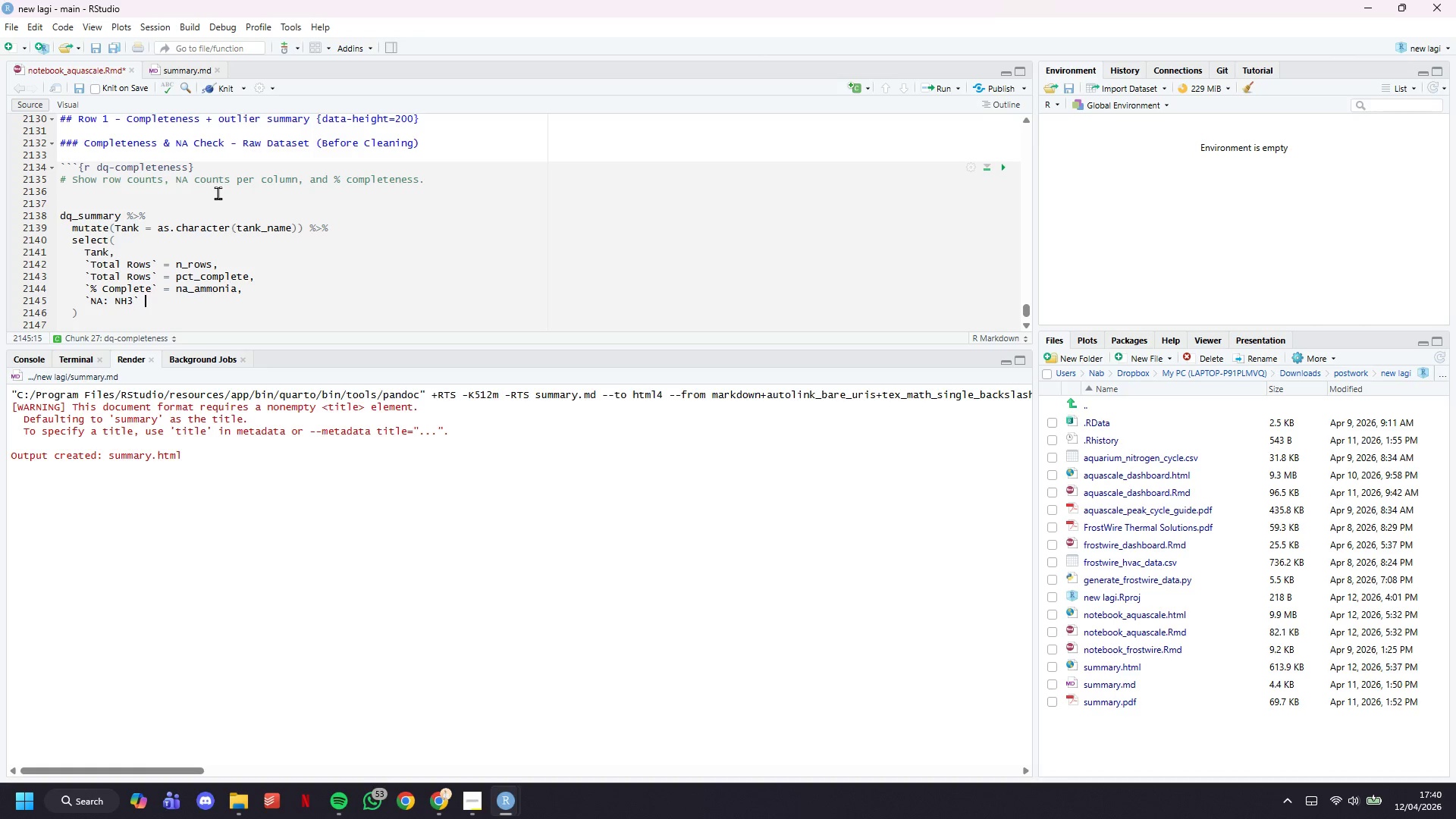 
key(Equal)
 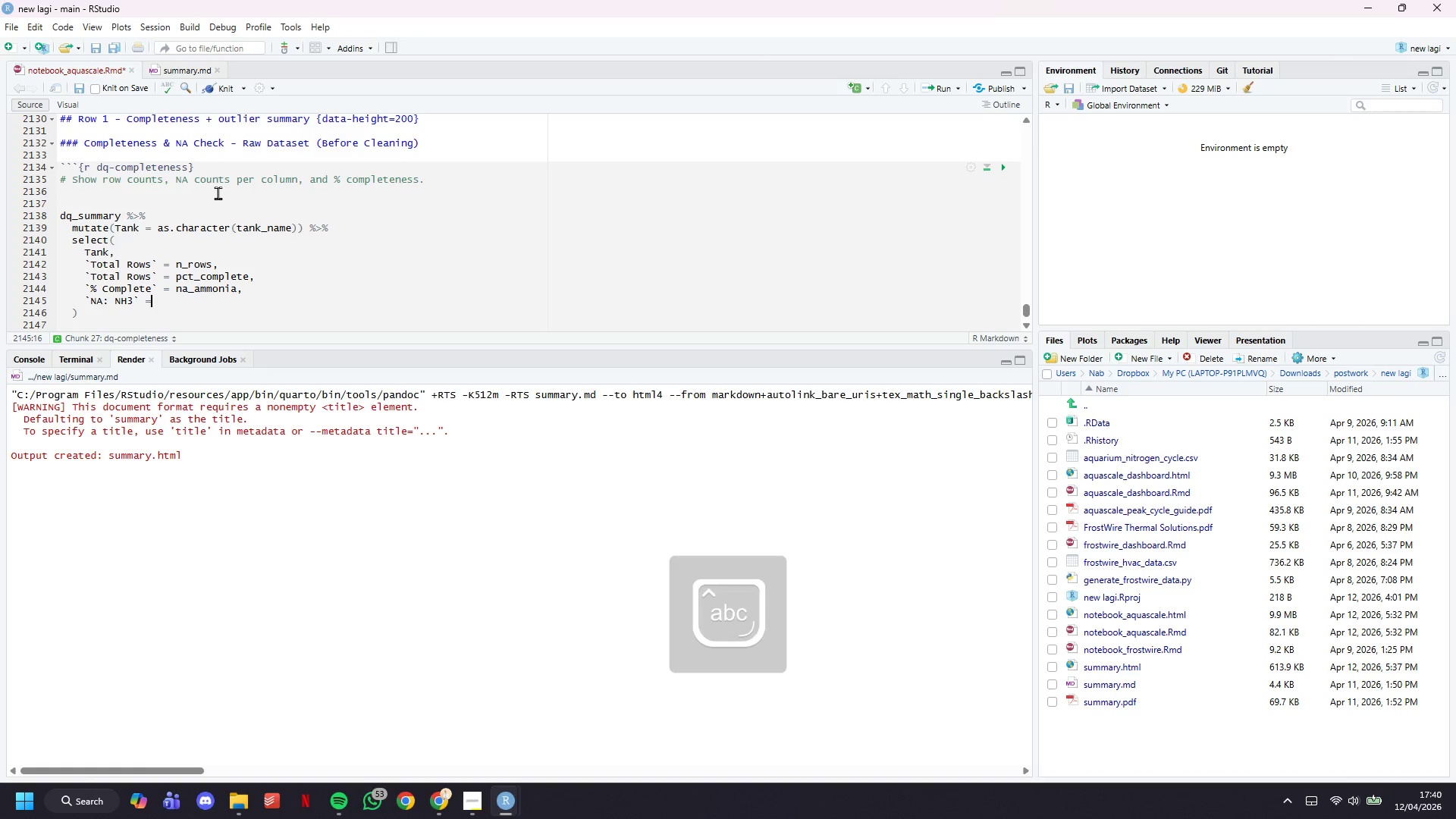 
key(CapsLock)
 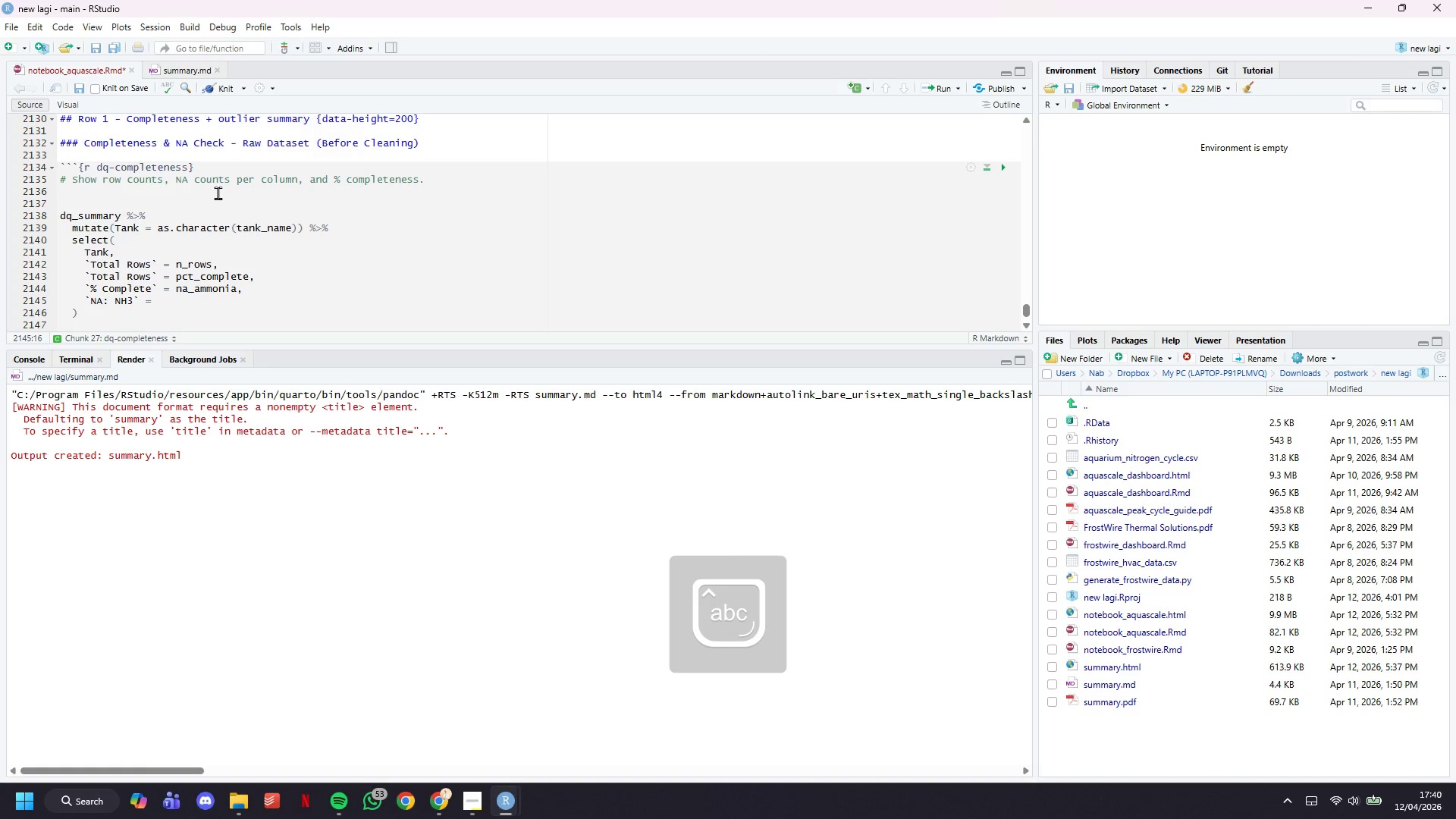 
key(Space)
 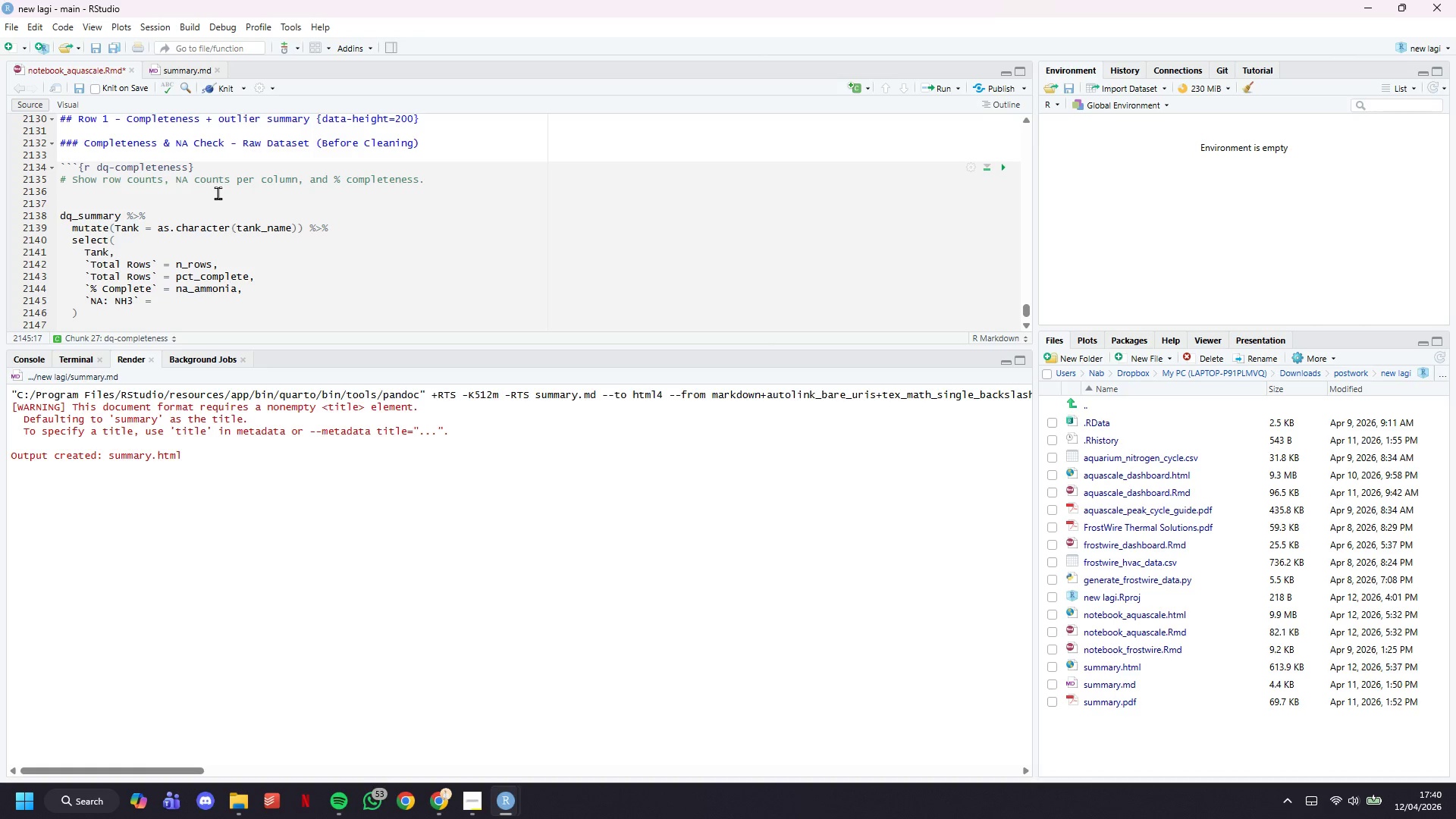 
wait(5.11)
 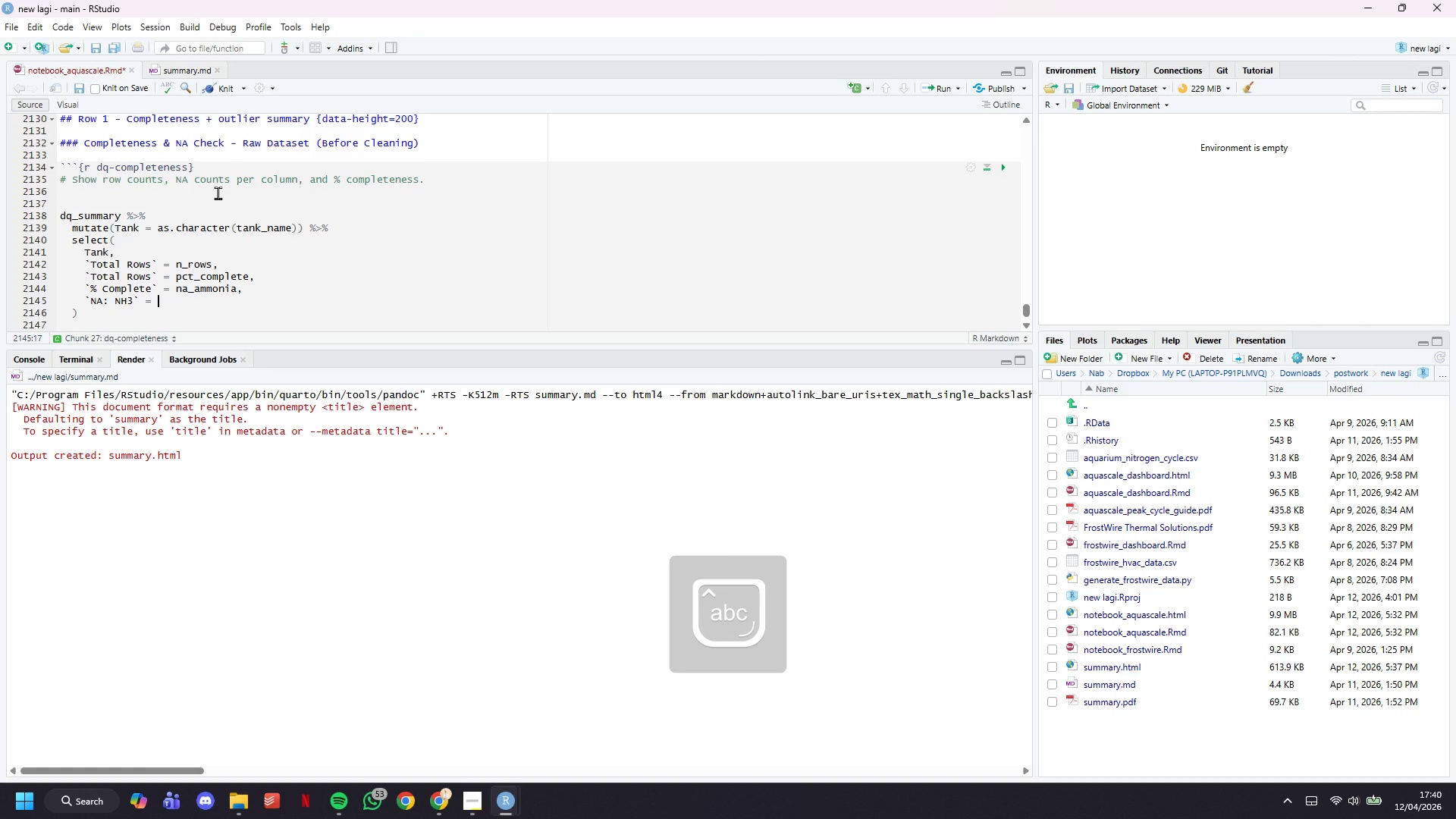 
key(ArrowUp)
 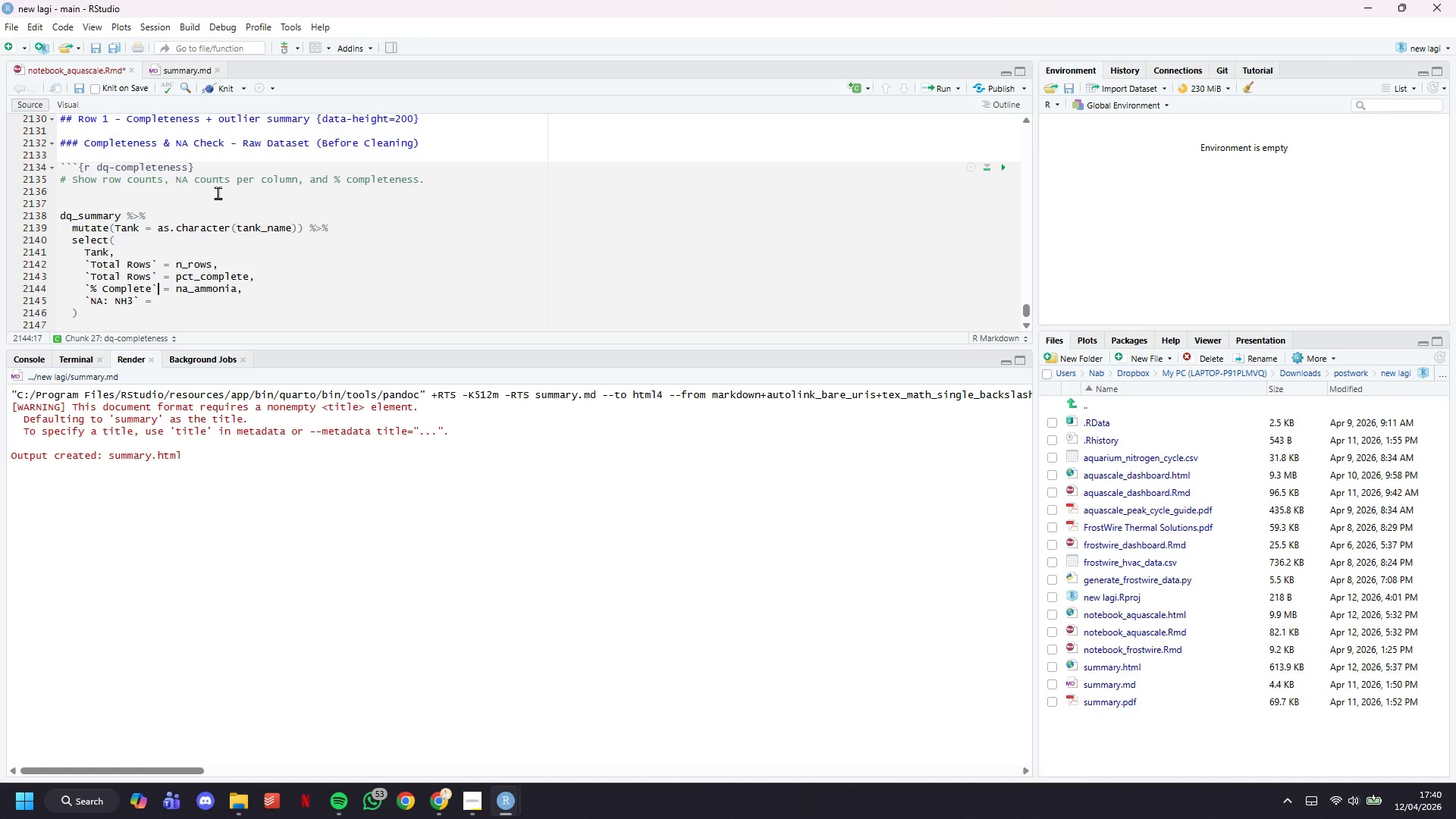 
key(ArrowUp)
 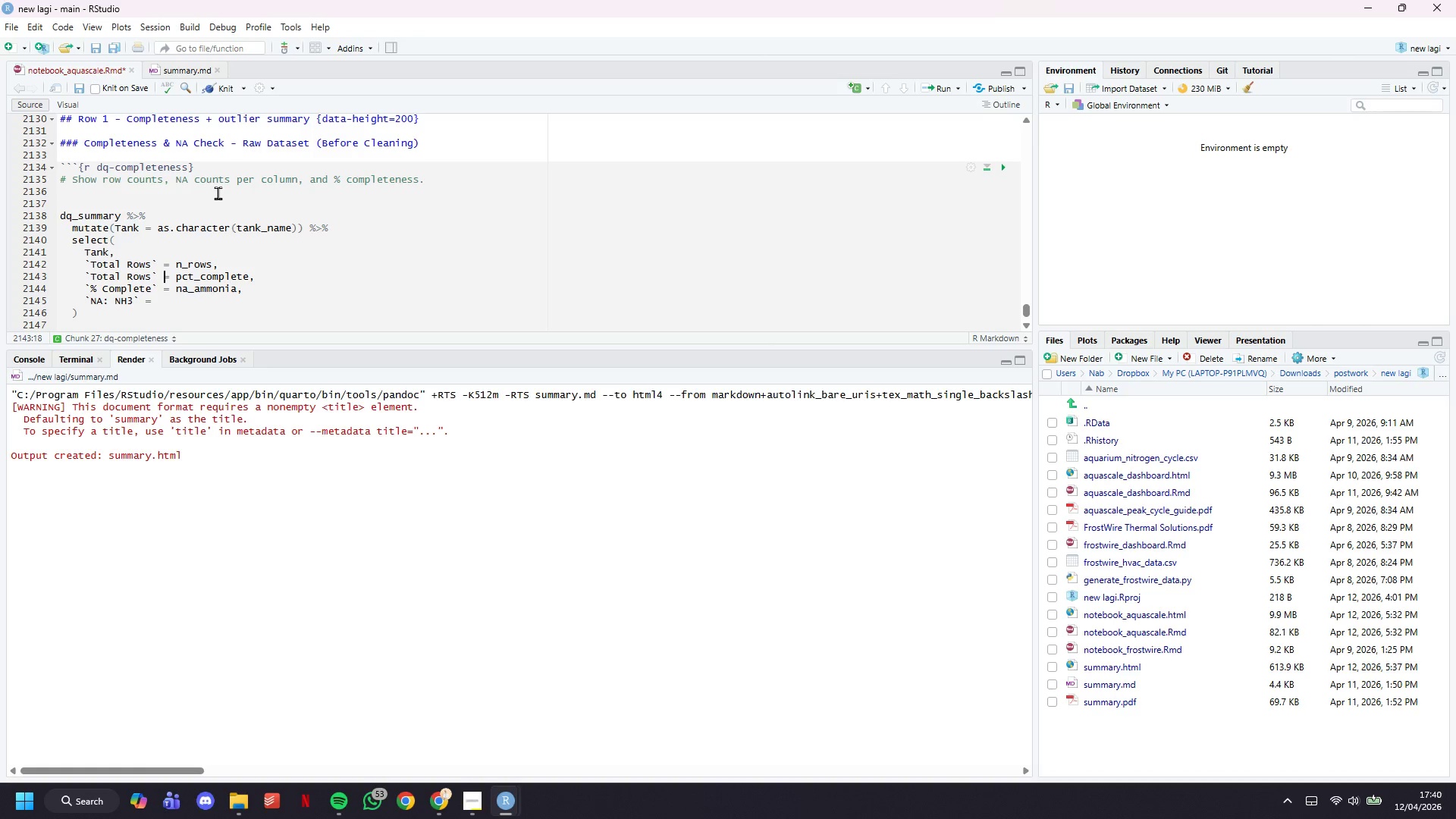 
hold_key(key=ArrowRight, duration=0.91)
 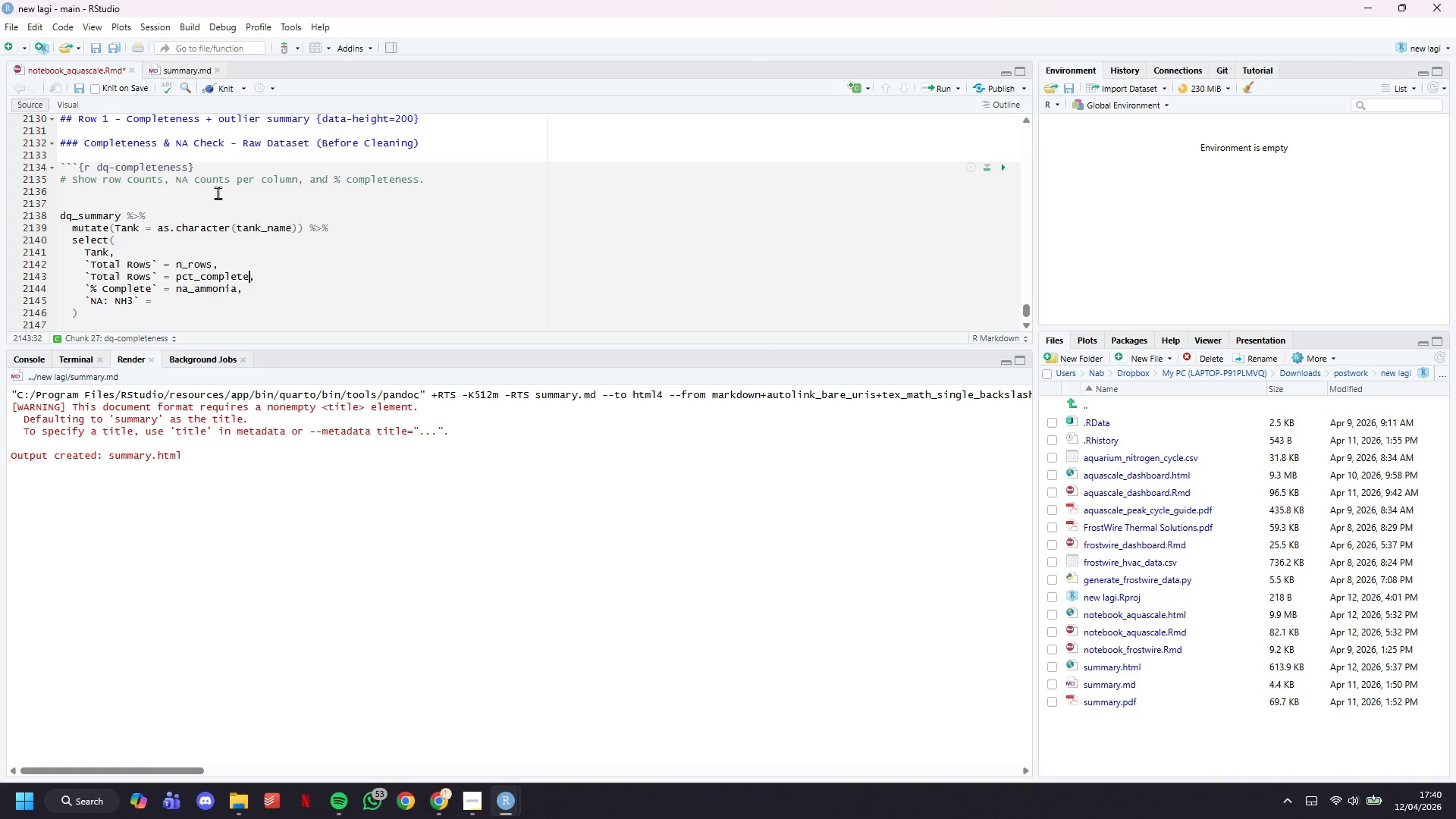 
key(ArrowRight)
 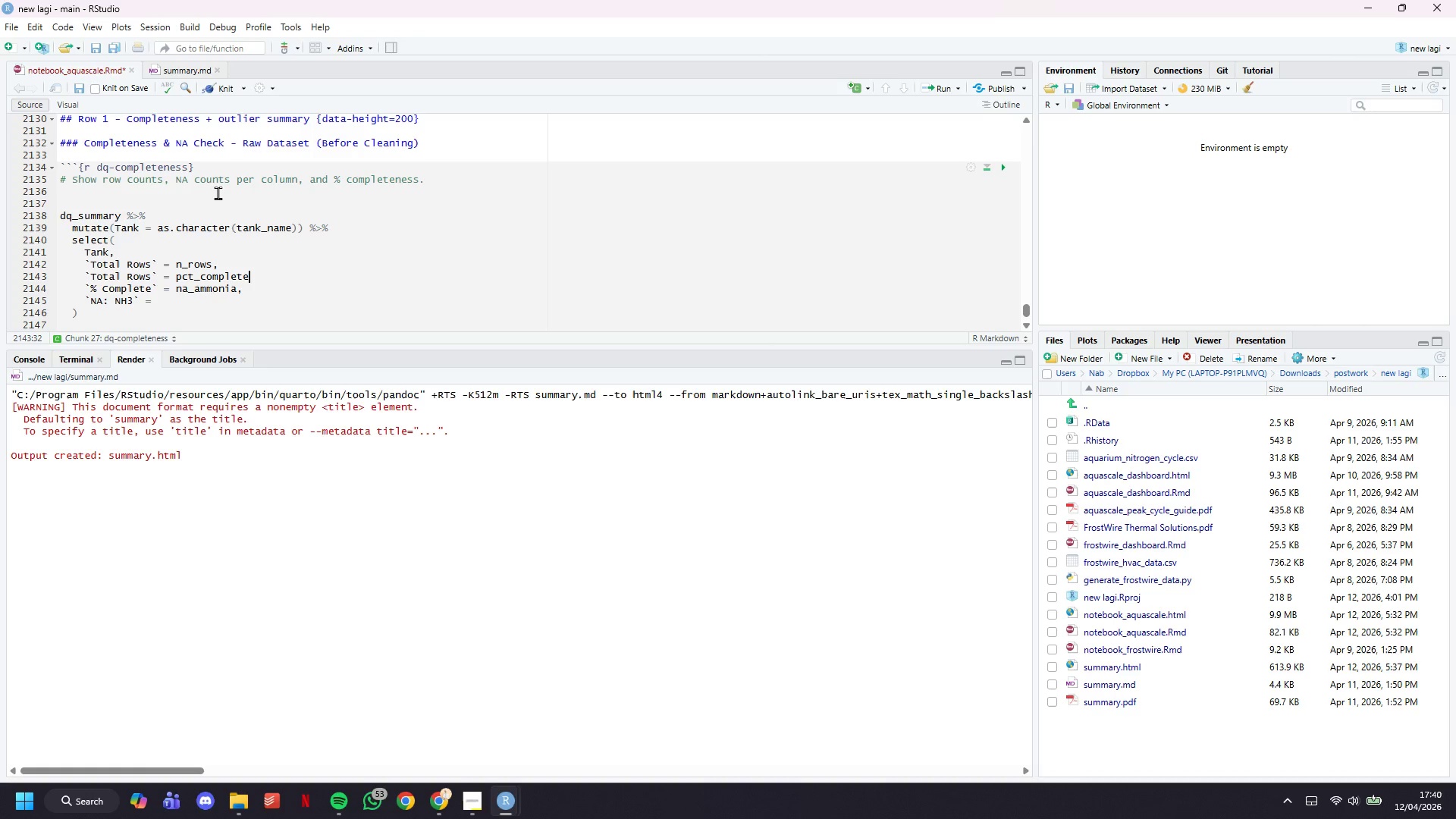 
hold_key(key=Backspace, duration=1.38)
 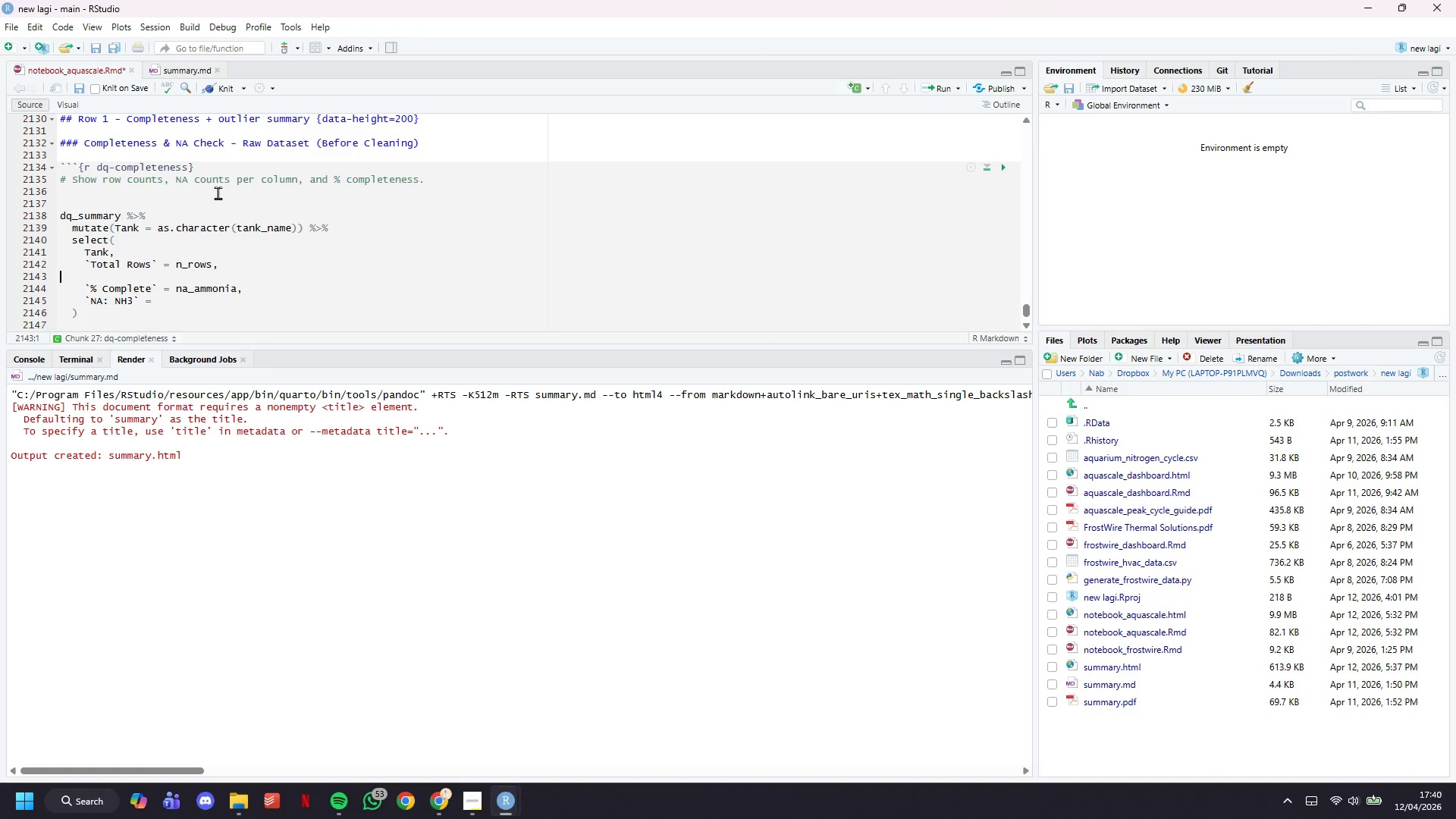 
key(Backspace)
 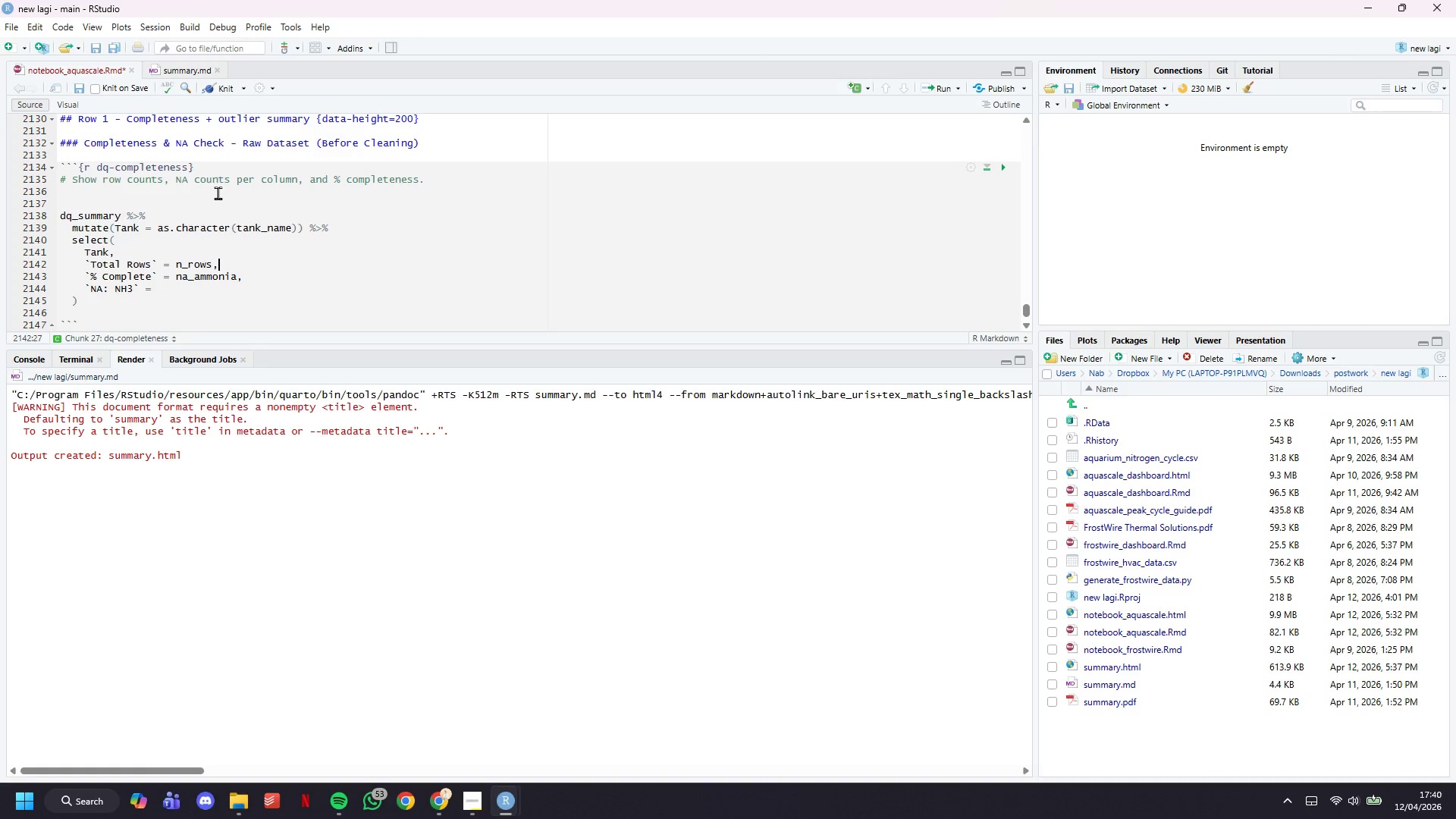 
key(Backspace)
 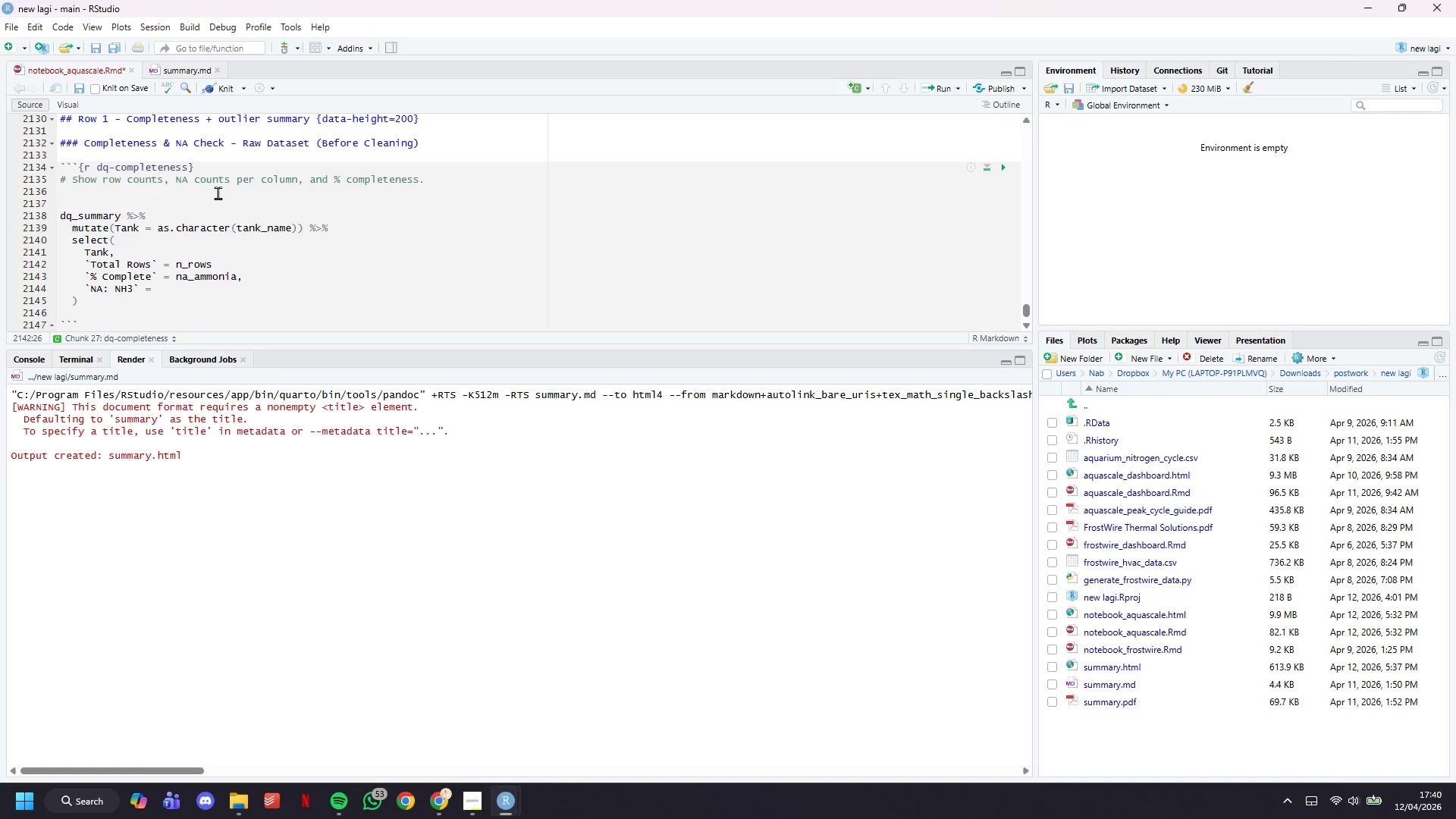 
key(Comma)
 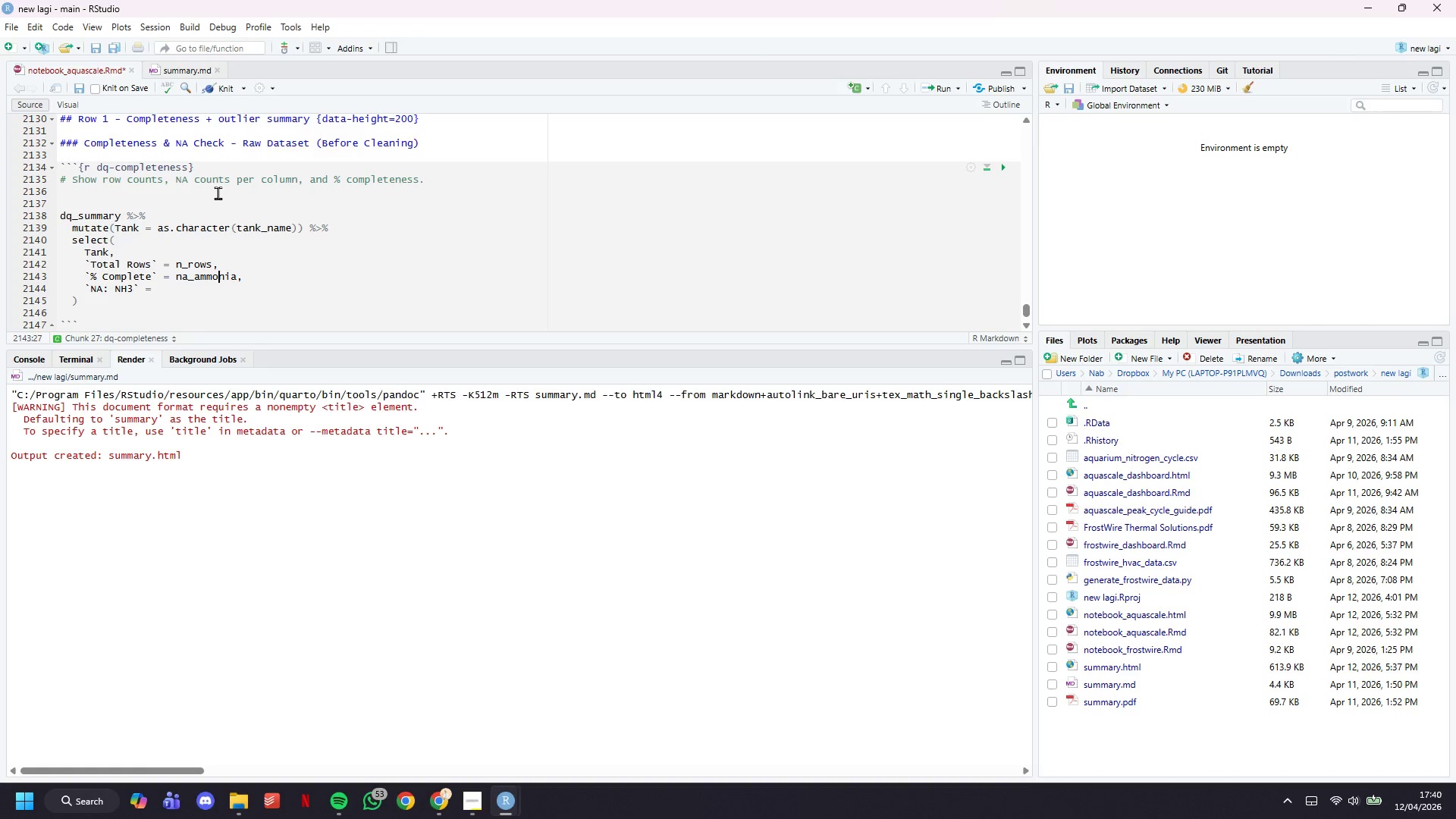 
key(ArrowDown)
 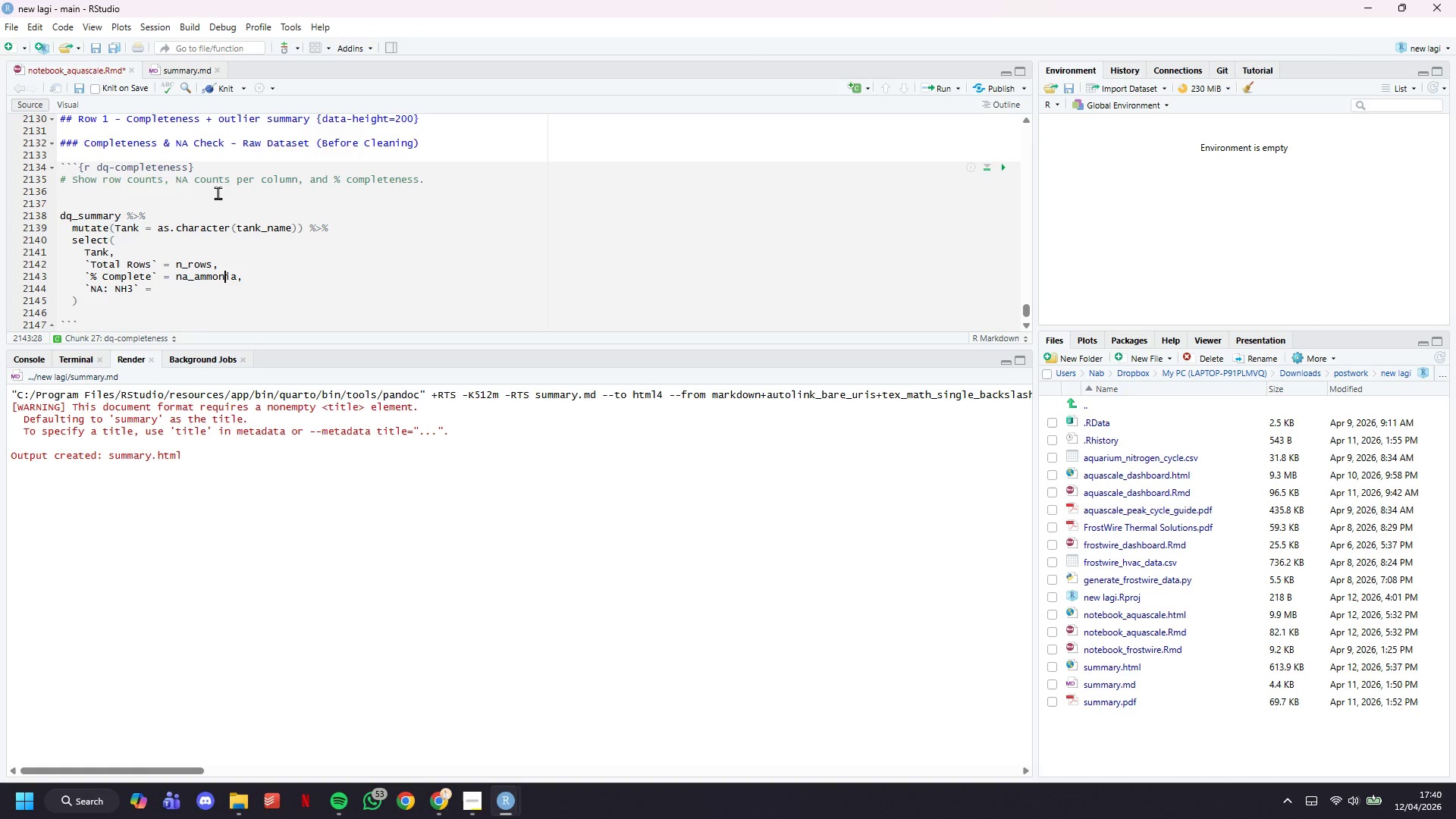 
key(ArrowRight)
 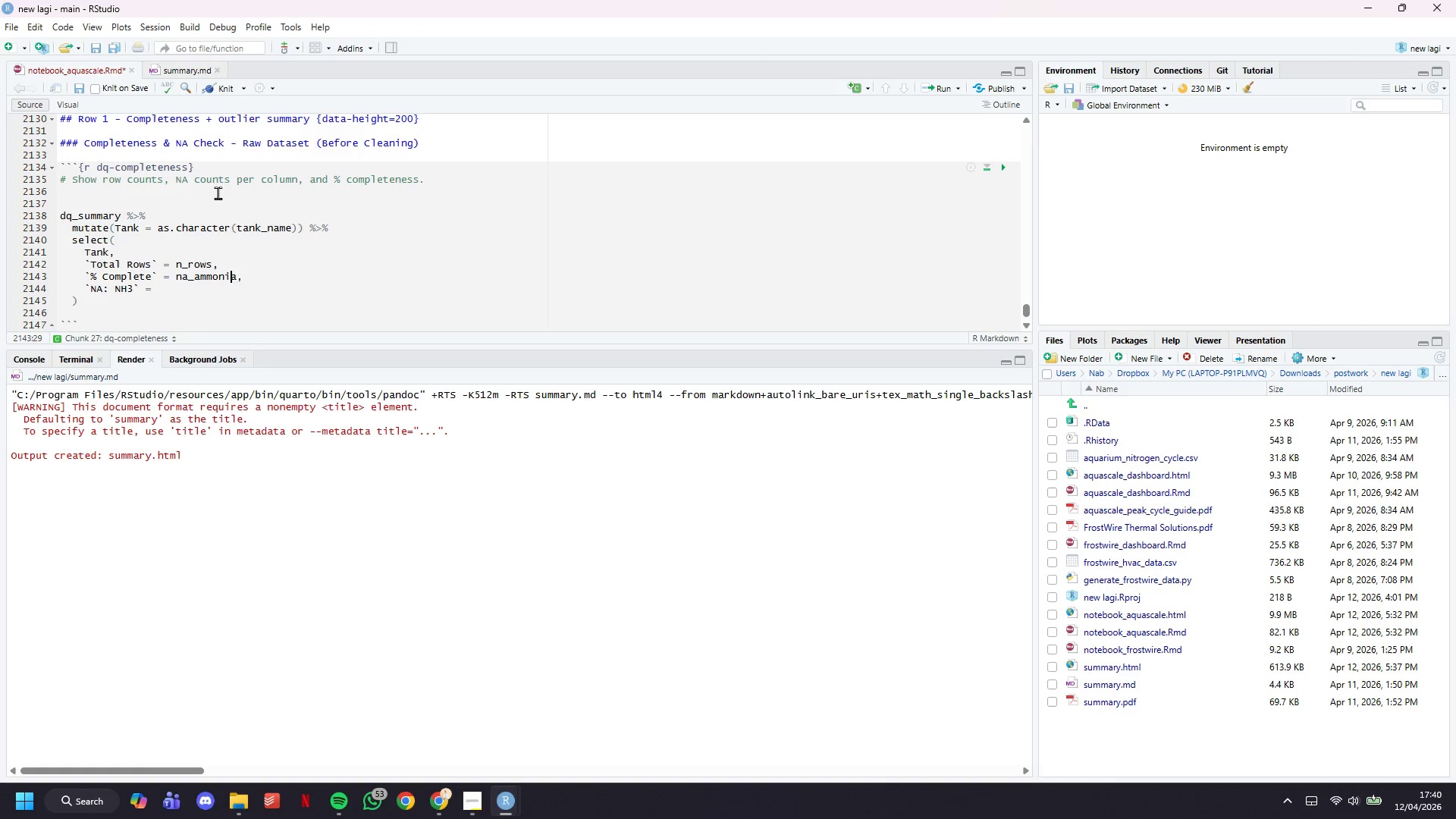 
key(ArrowRight)
 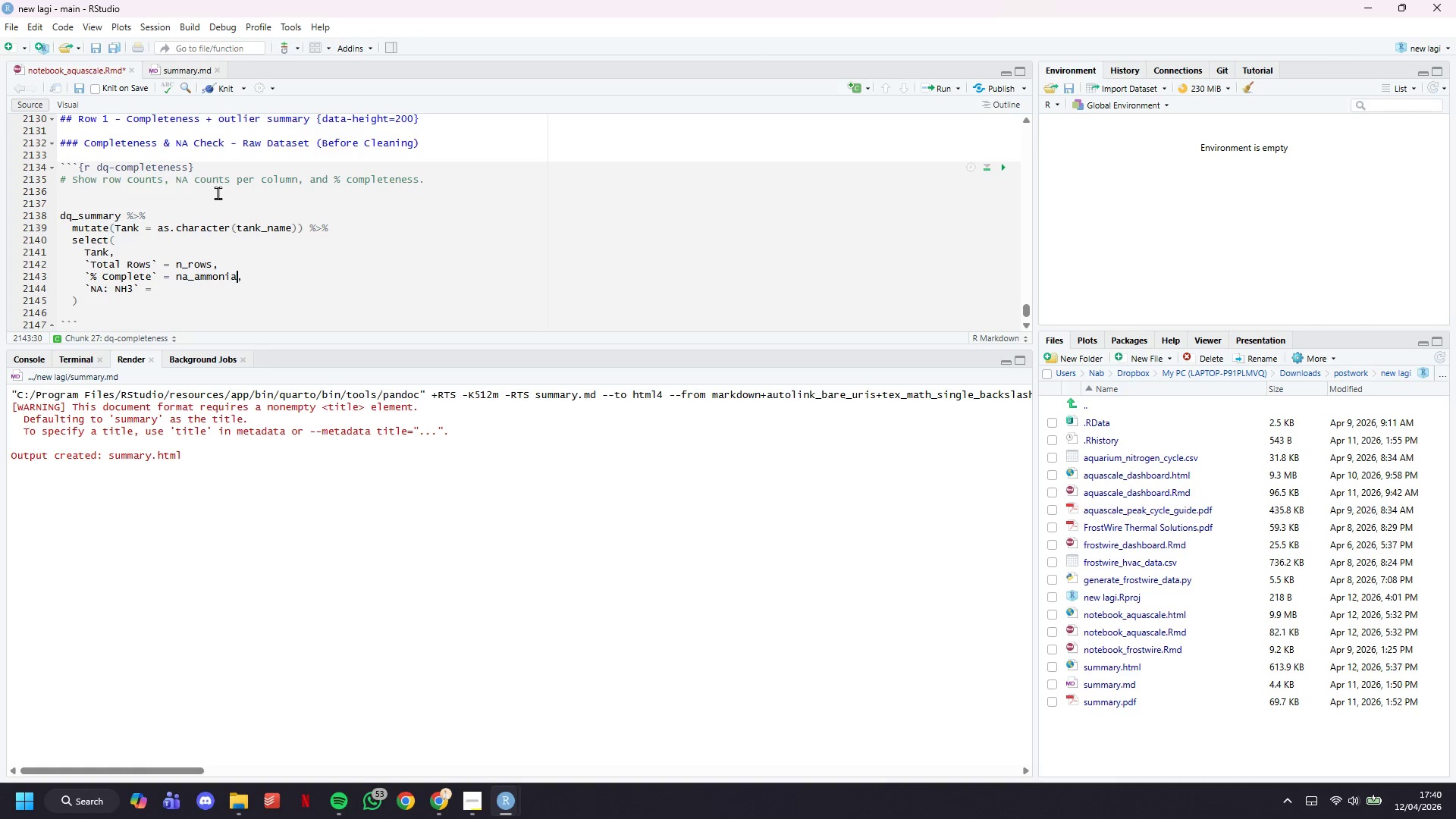 
key(ArrowRight)
 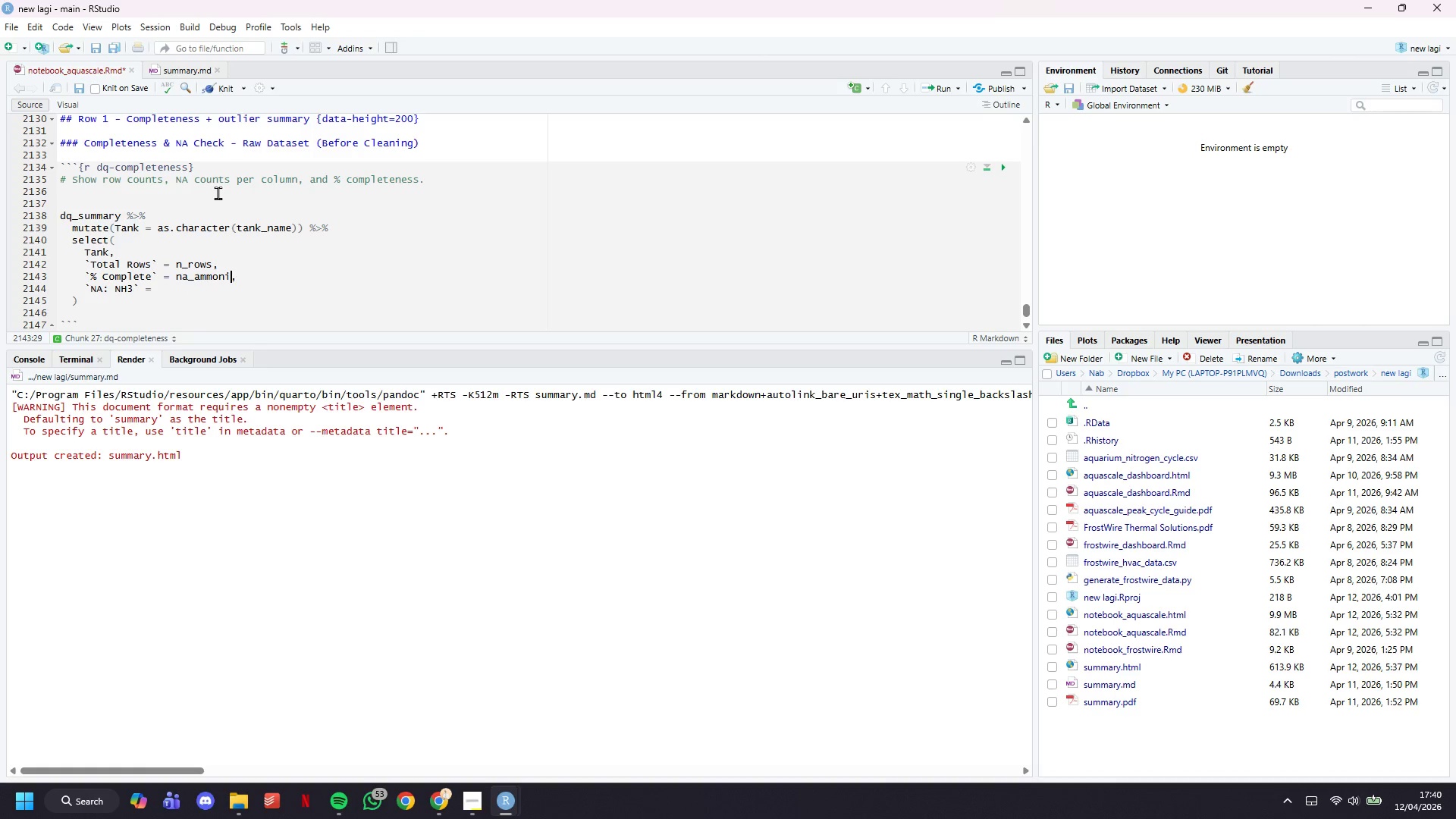 
key(Backspace)
key(Backspace)
key(Backspace)
key(Backspace)
key(Backspace)
key(Backspace)
key(Backspace)
key(Backspace)
key(Backspace)
key(Backspace)
type(pct_complete)
 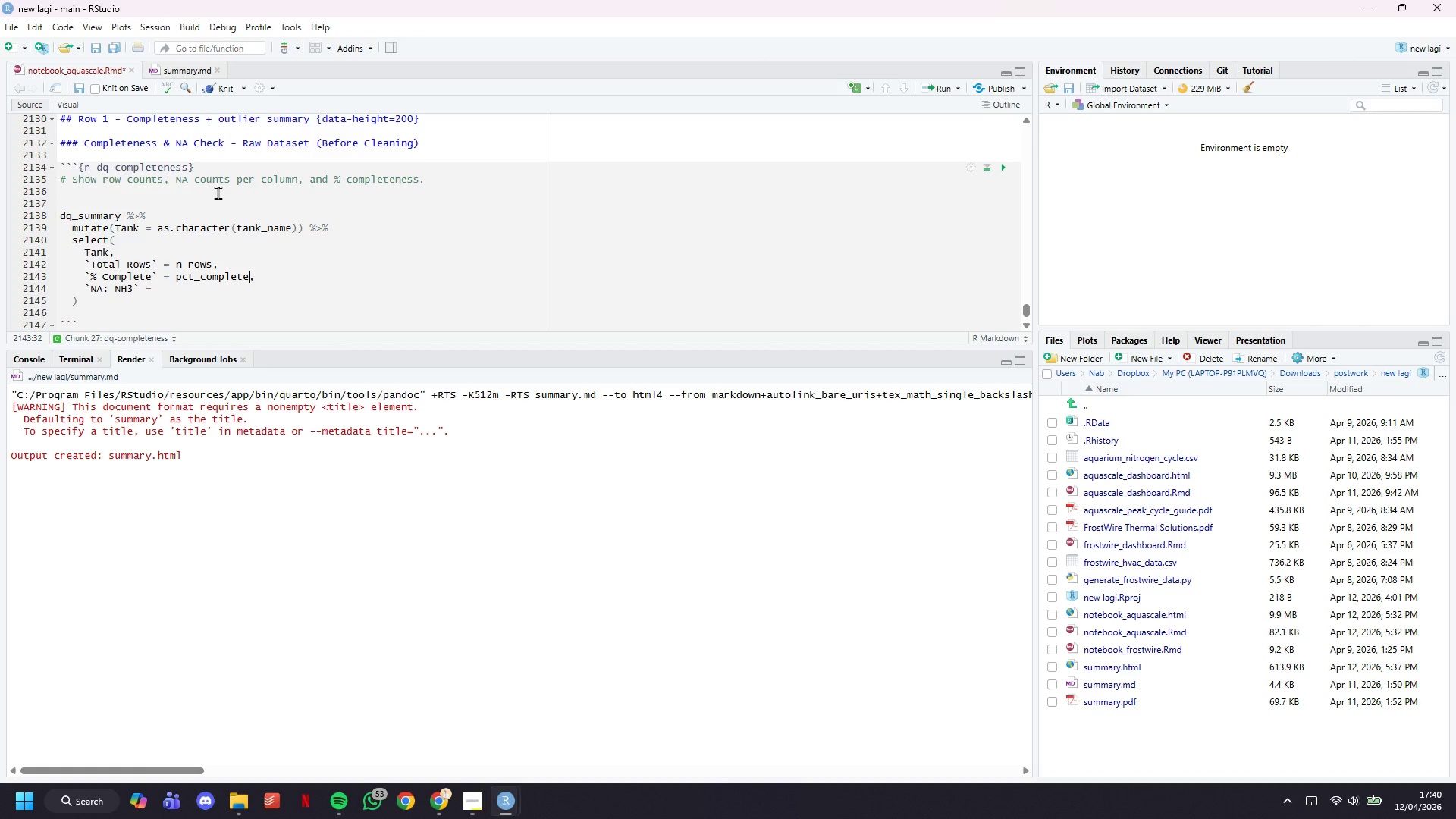 
key(ArrowRight)
 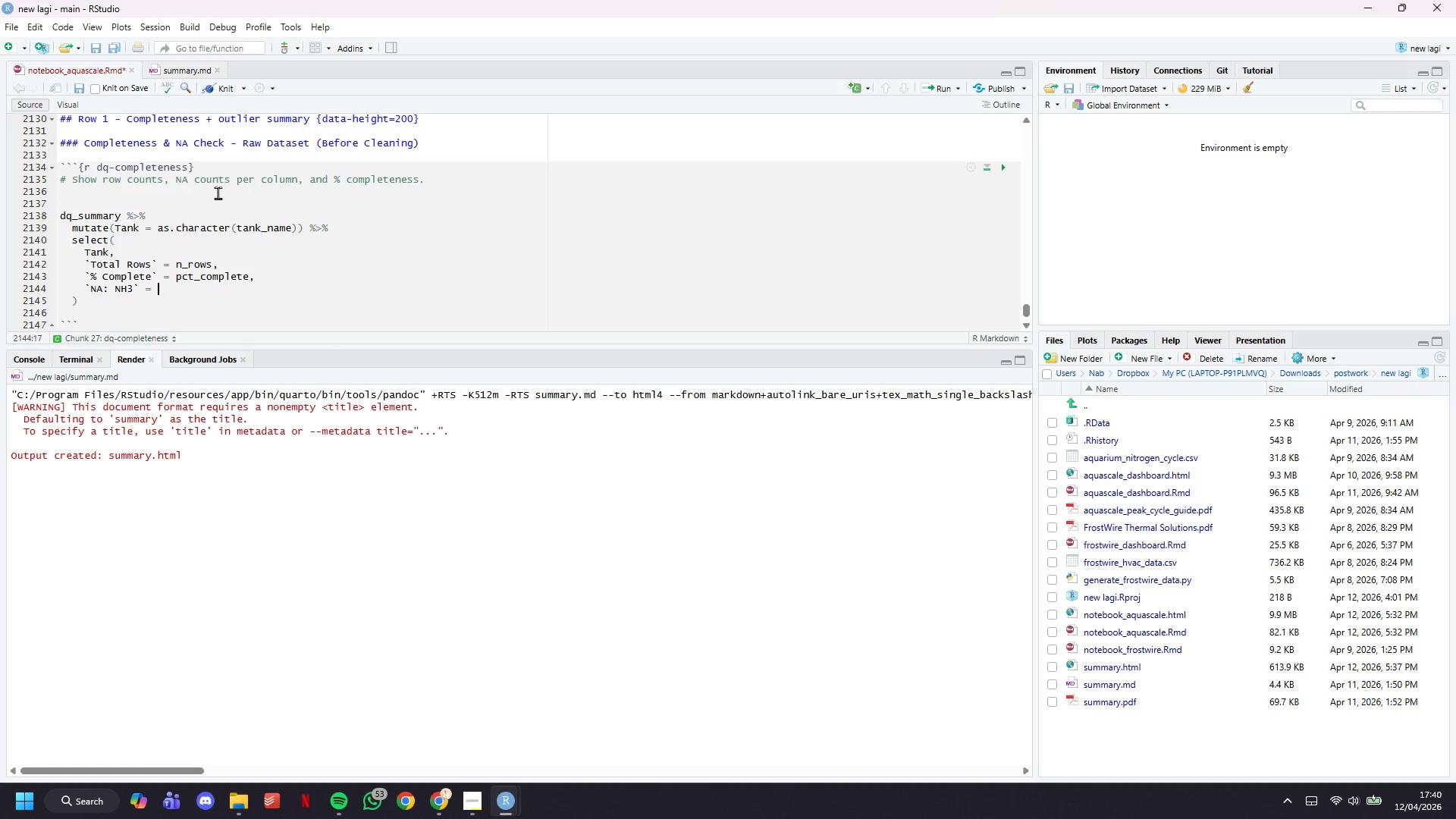 
key(ArrowDown)
 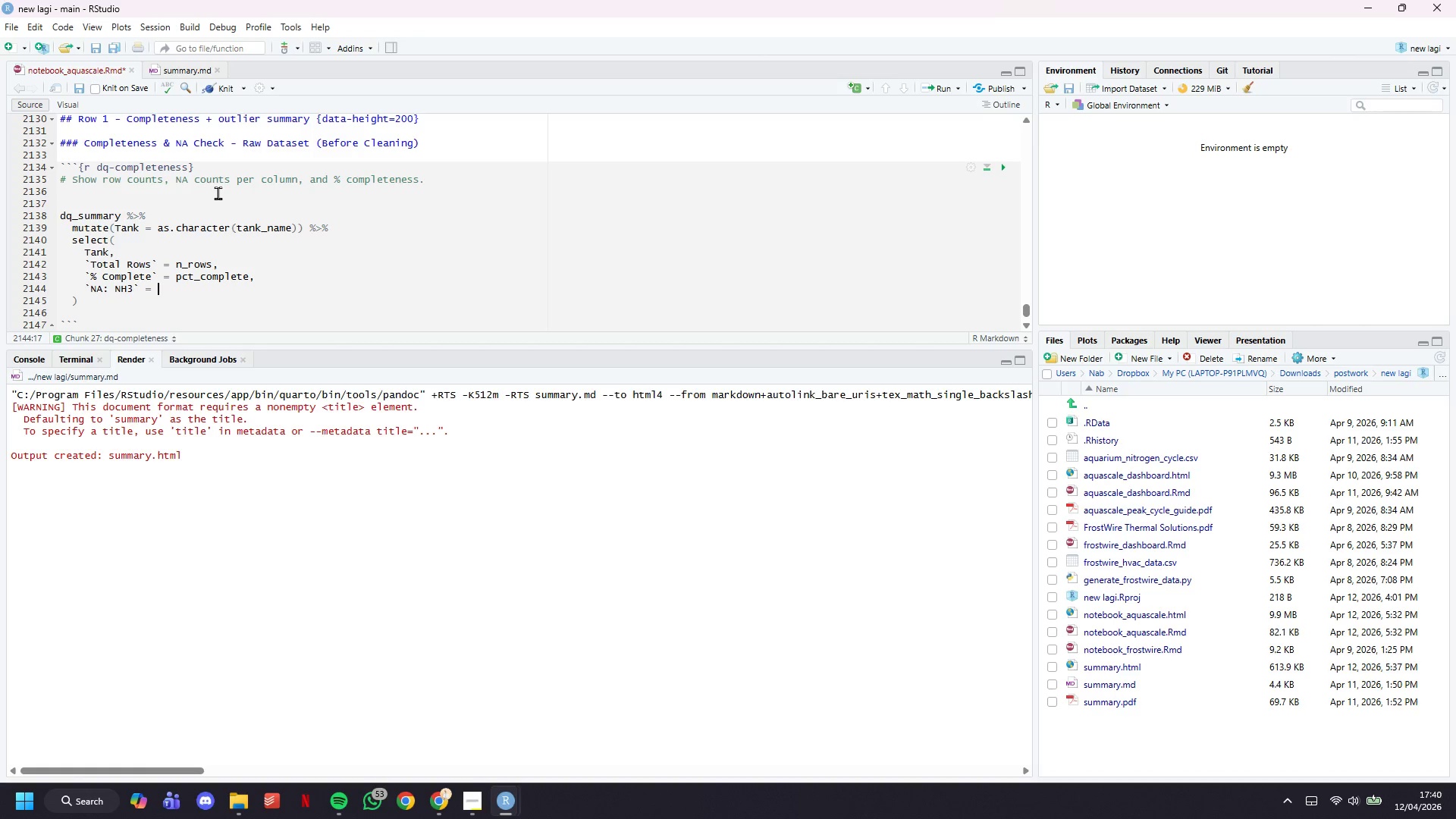 
type(na_ammonia,)
 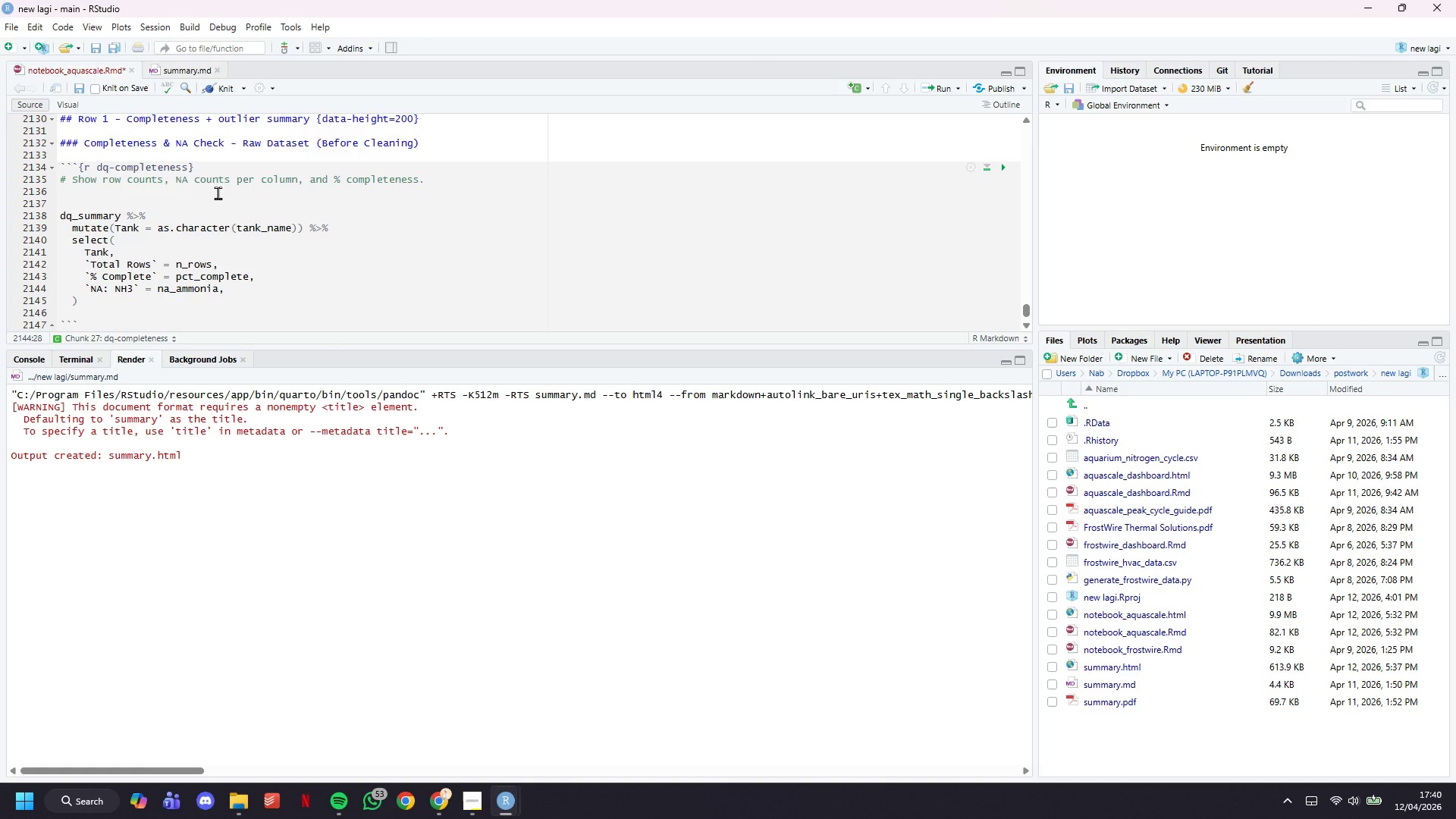 
key(Enter)
 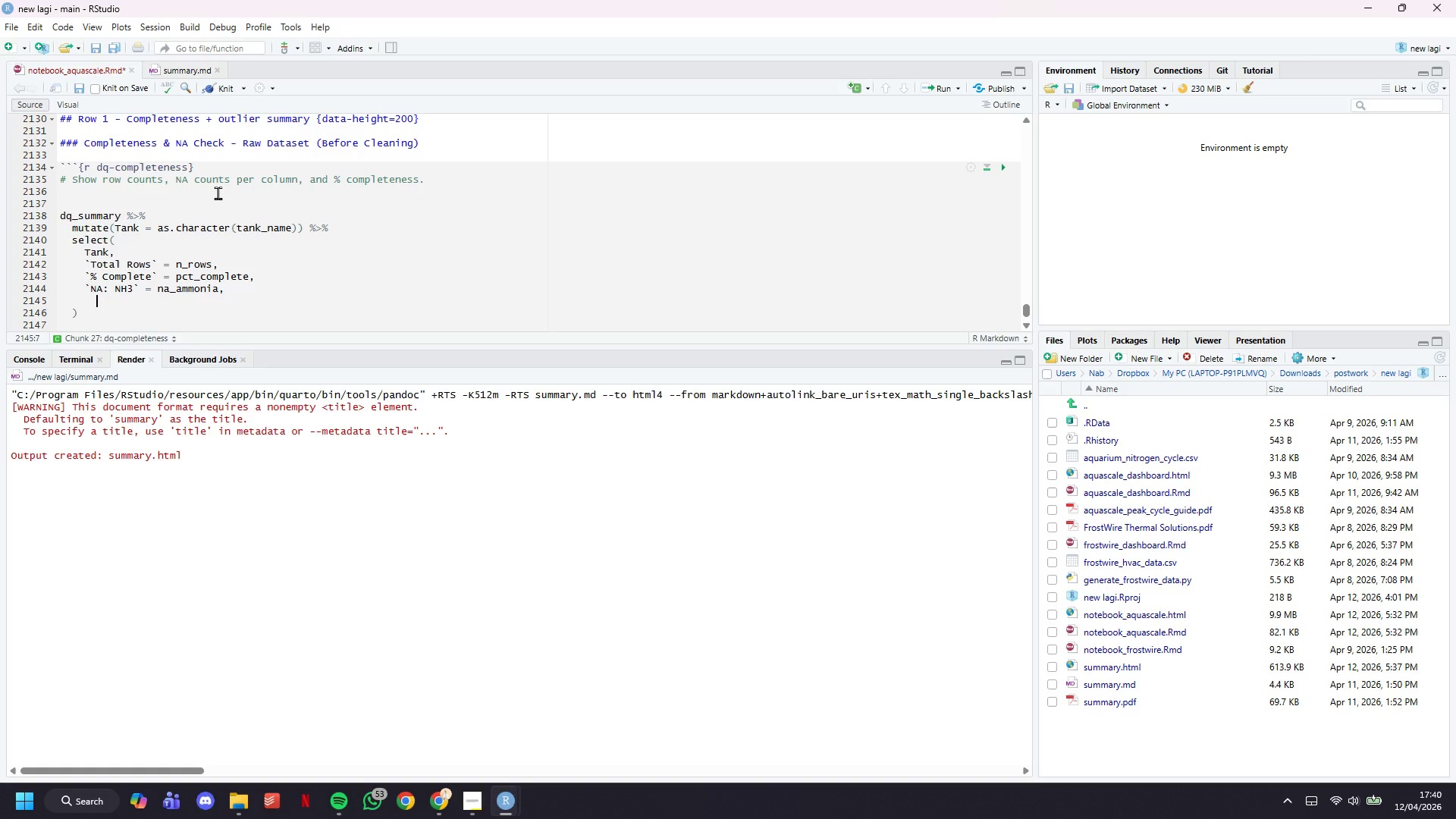 
key(Tab)
 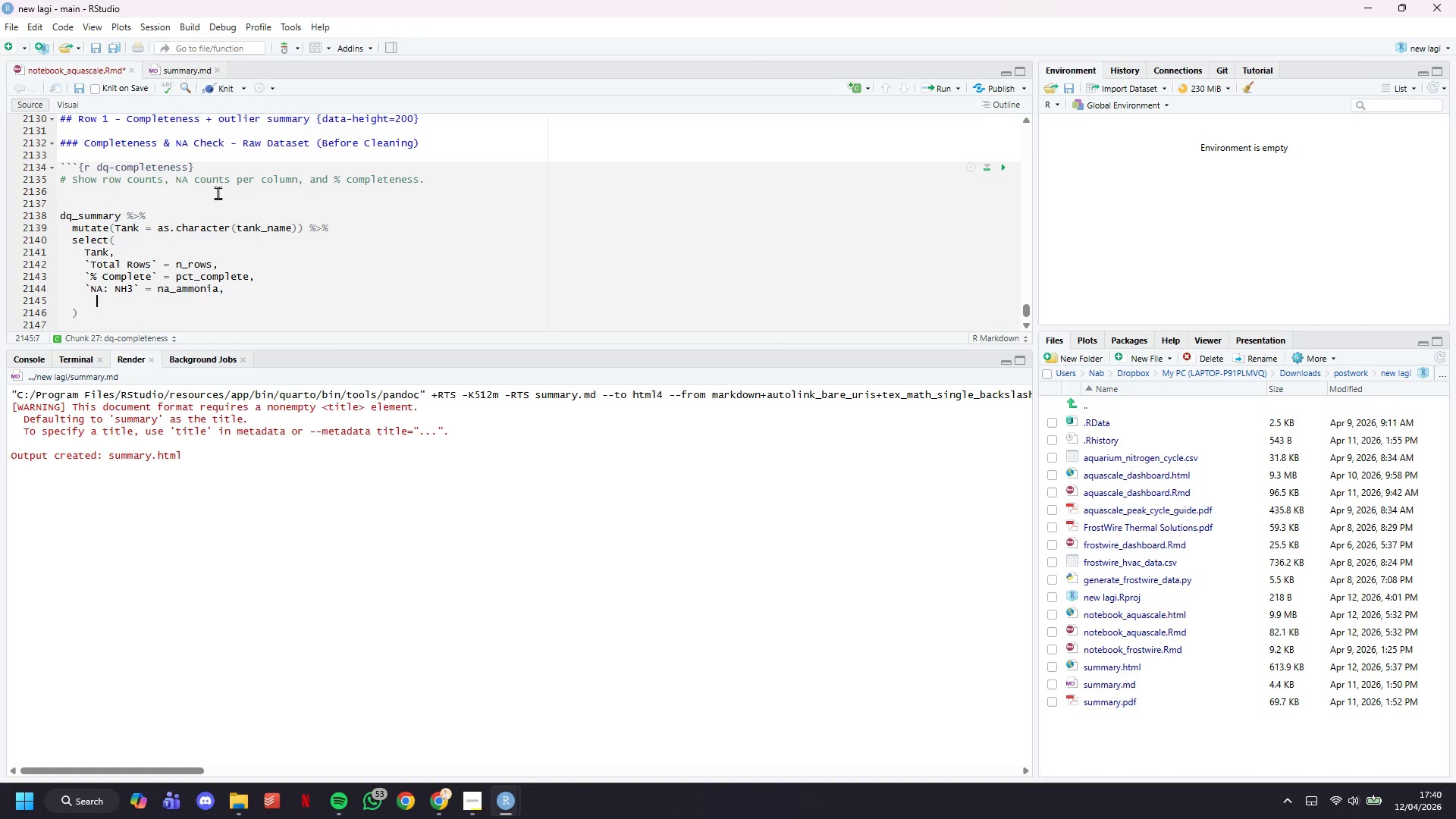 
key(Tab)
 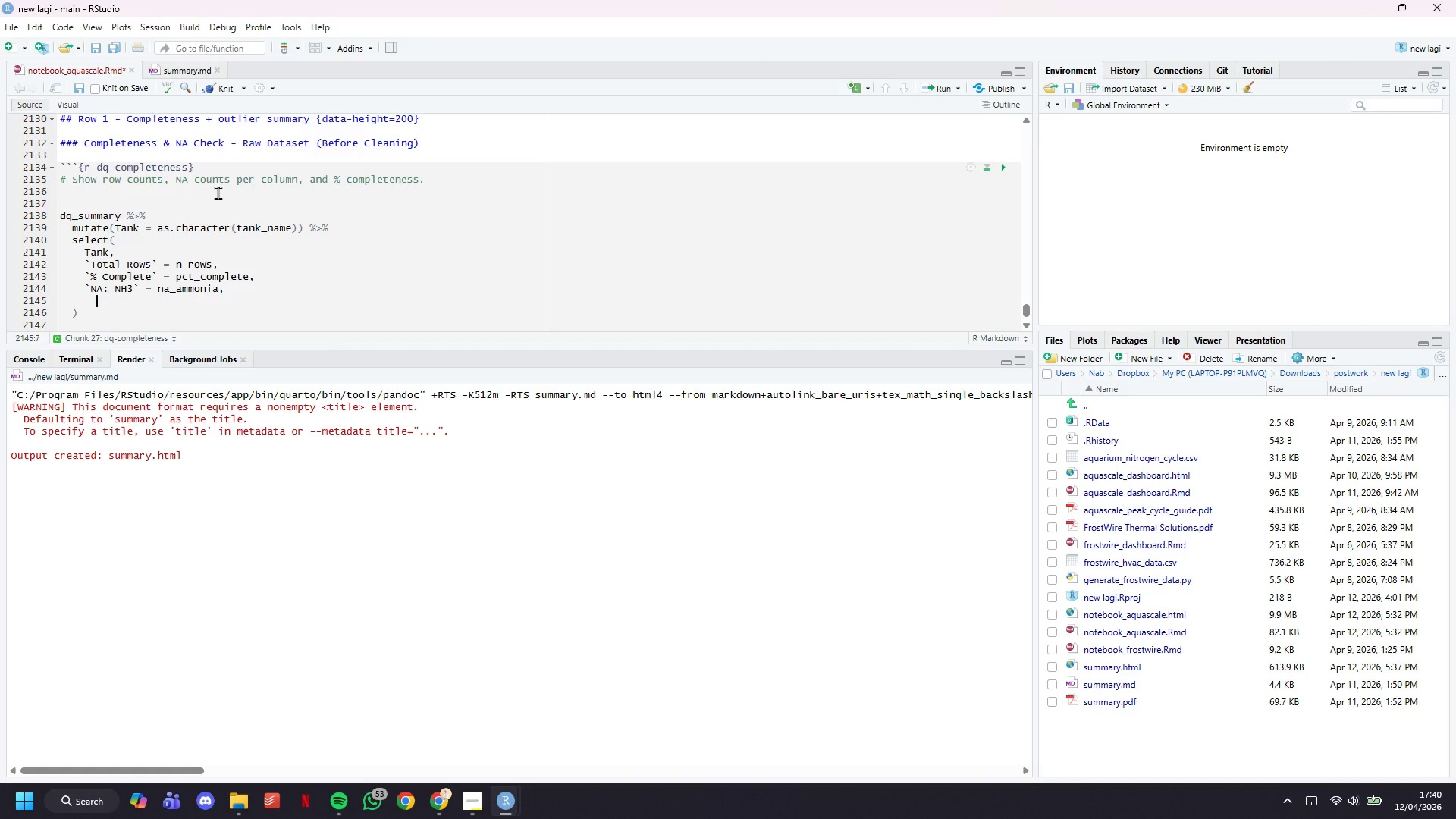 
key(Backspace)
 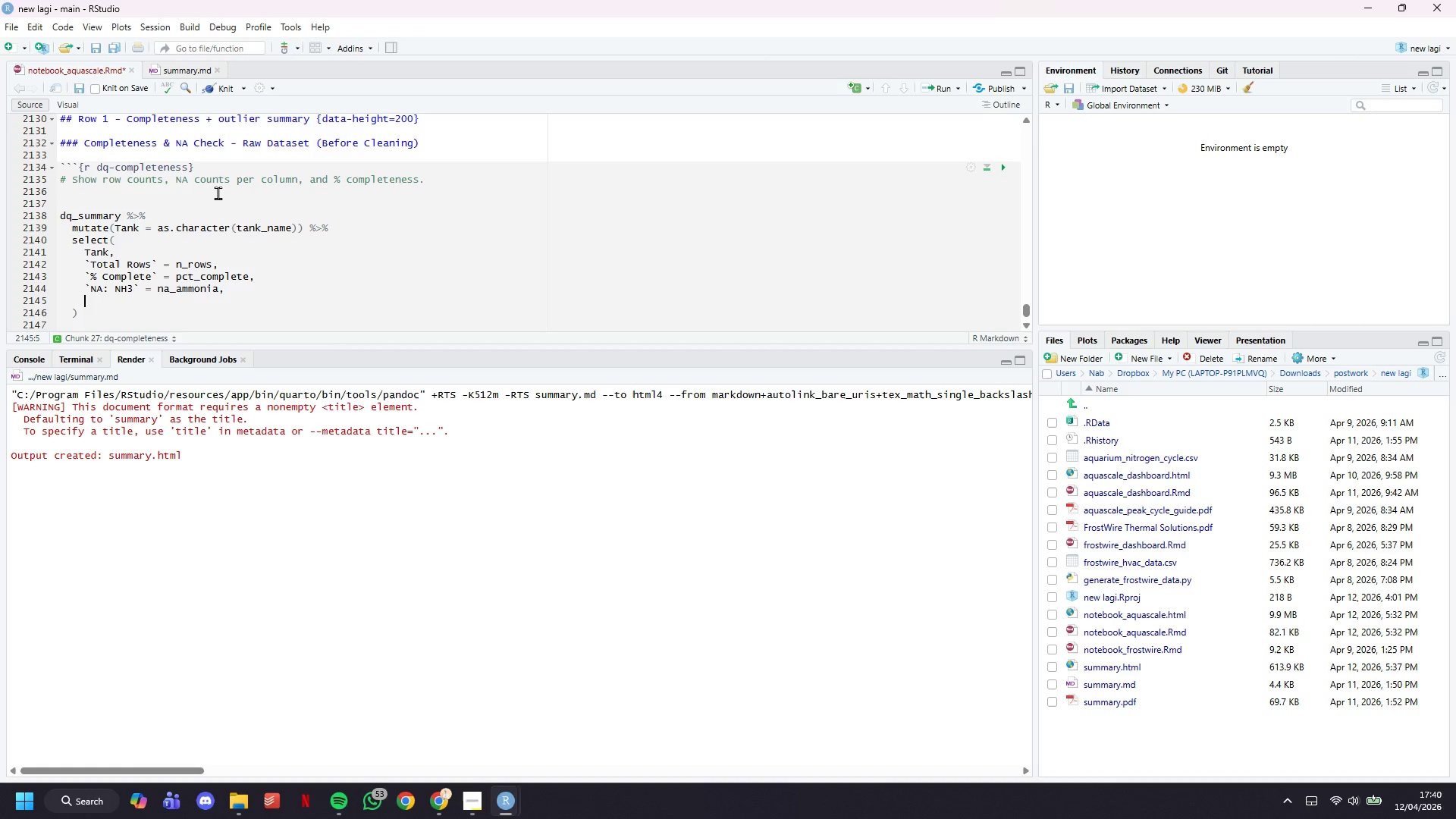 
key(Backspace)
 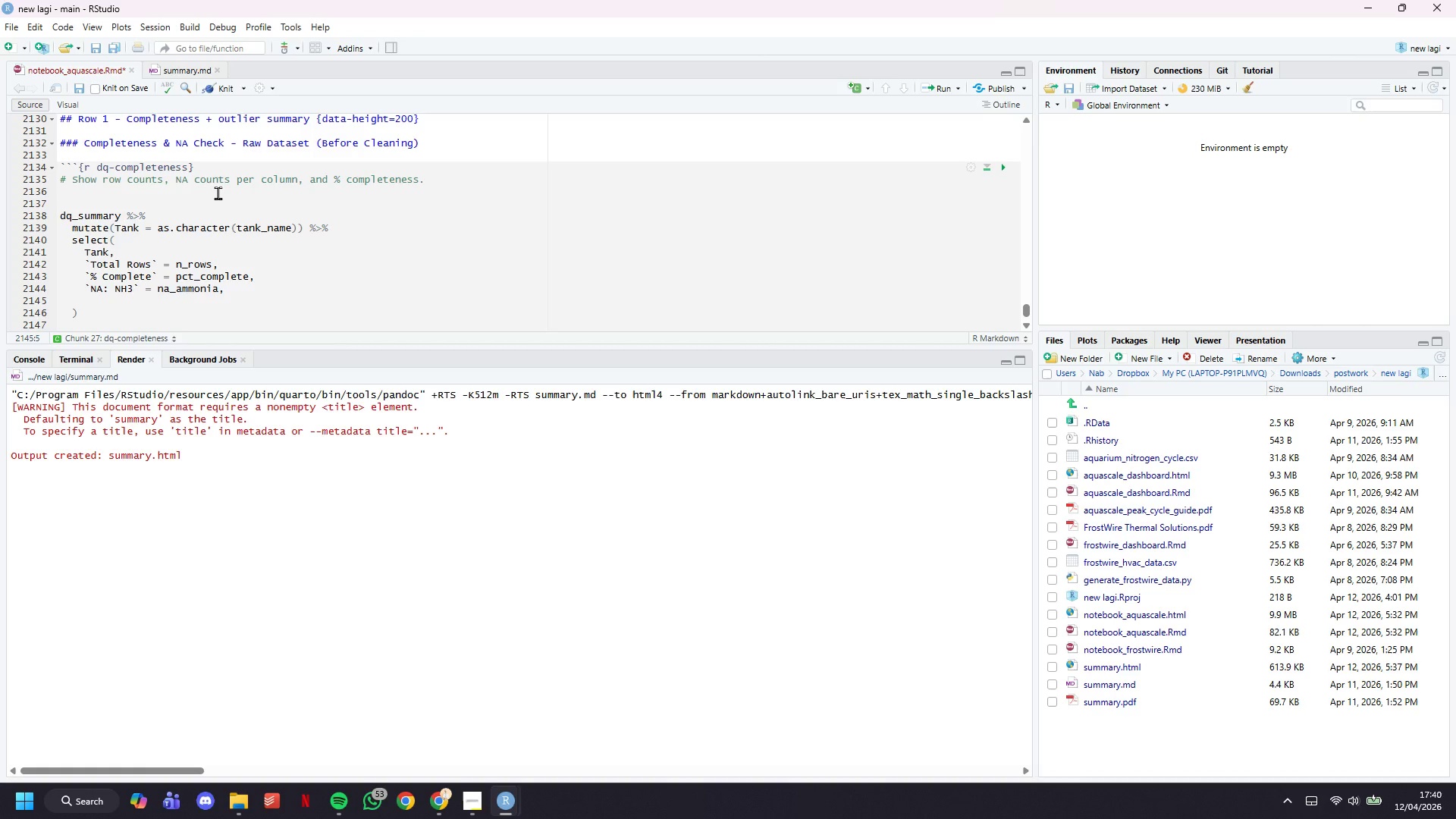 
key(Backquote)
 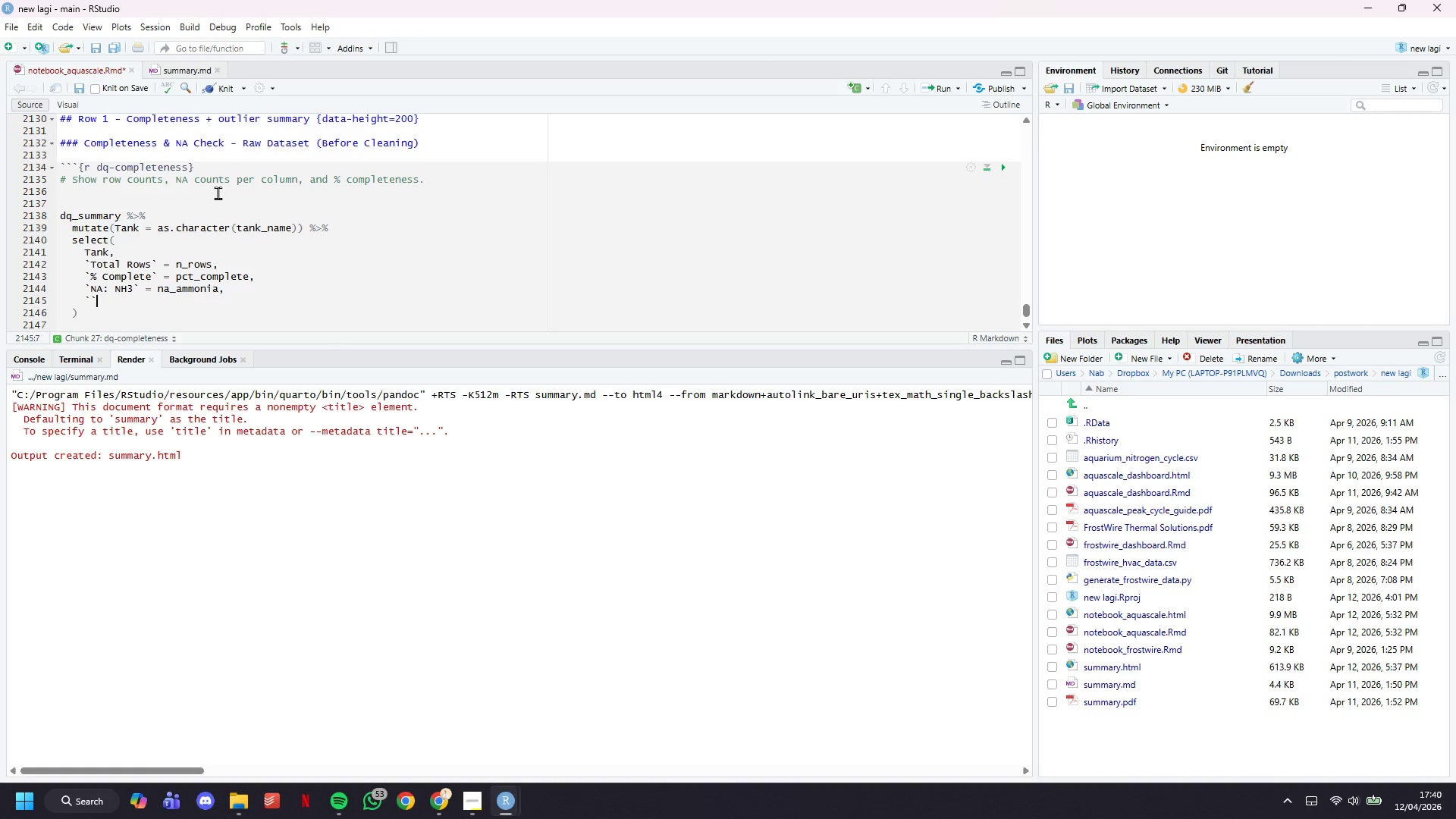 
key(Backquote)
 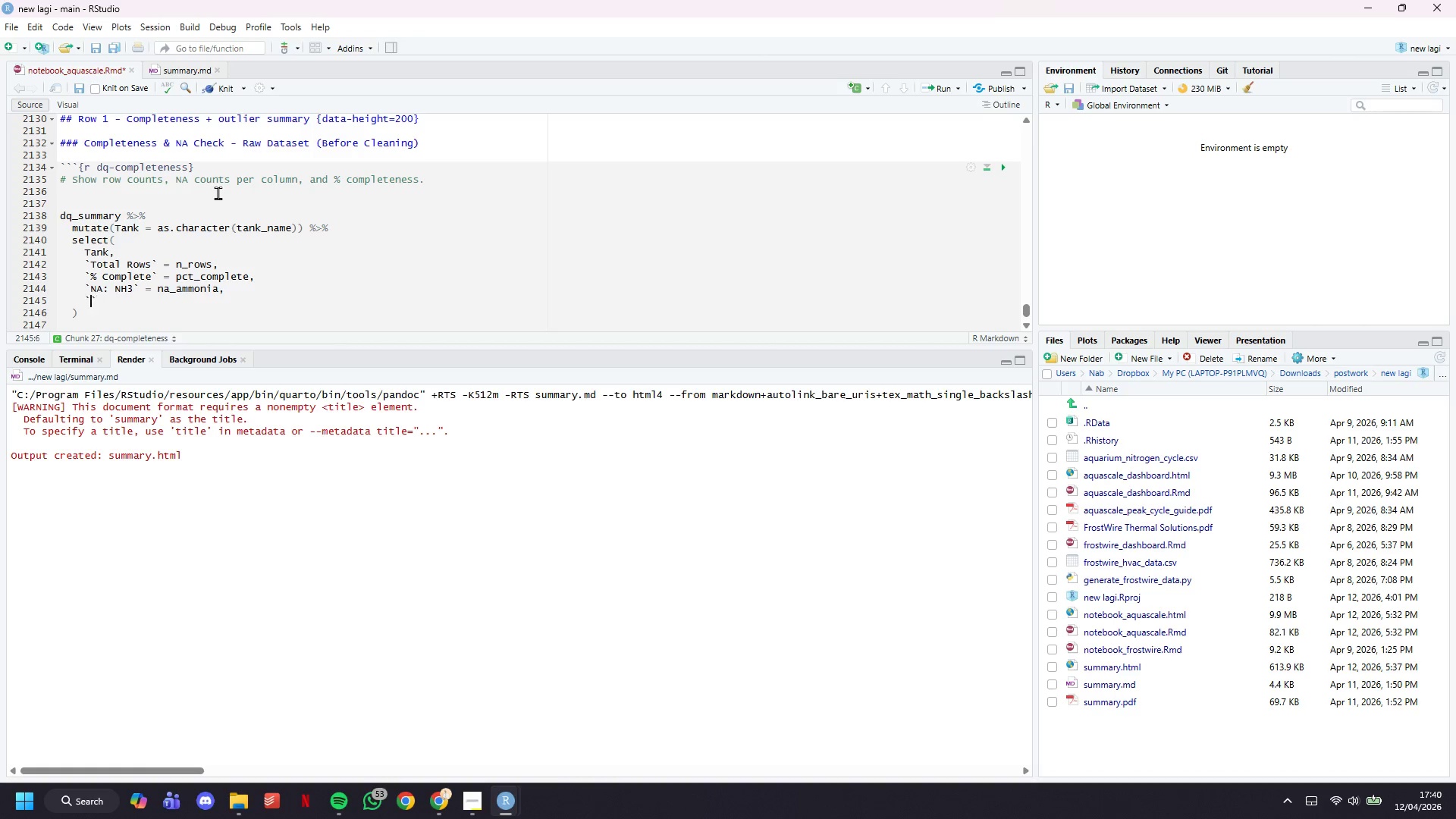 
key(ArrowLeft)
 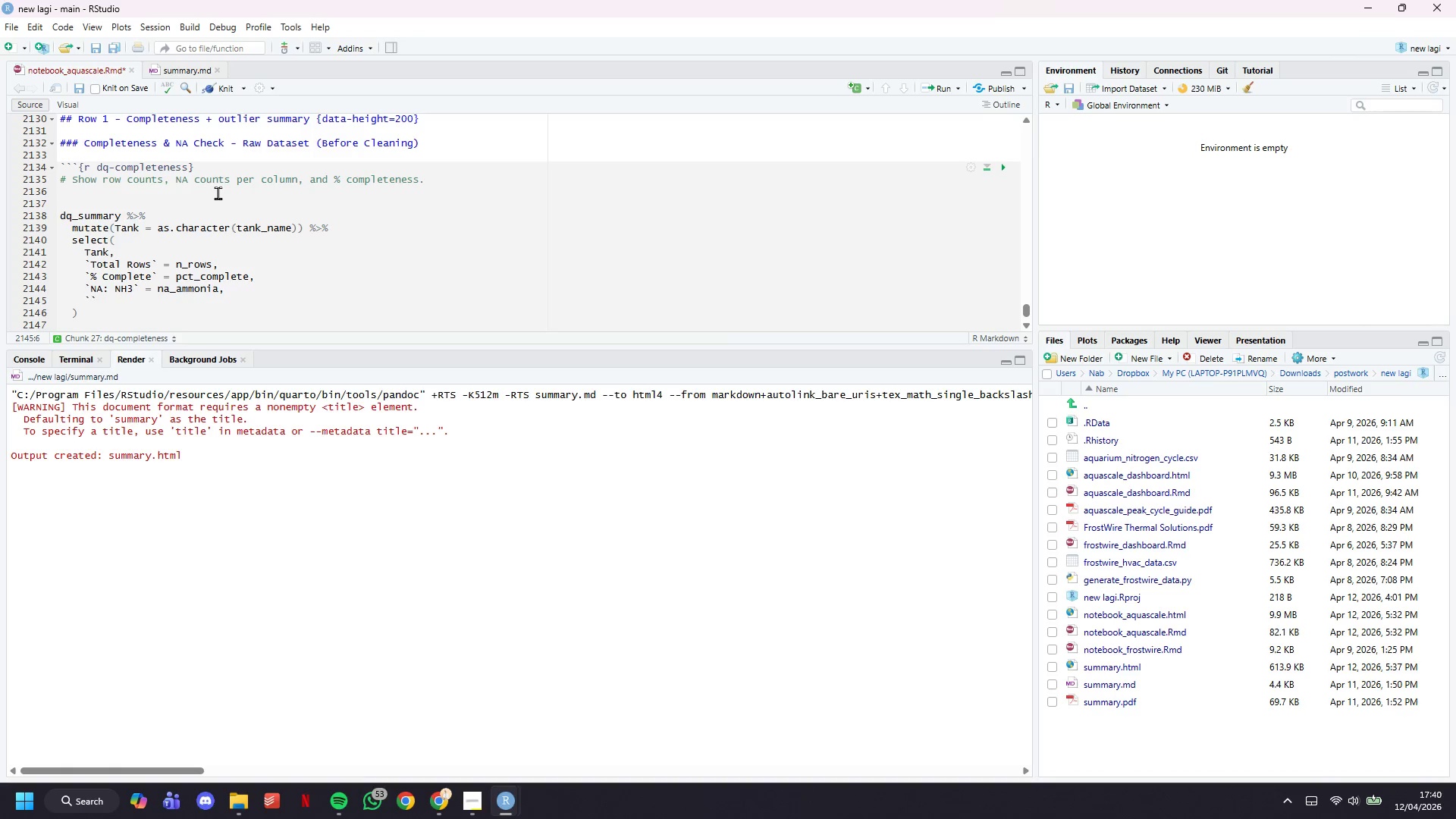 
wait(24.58)
 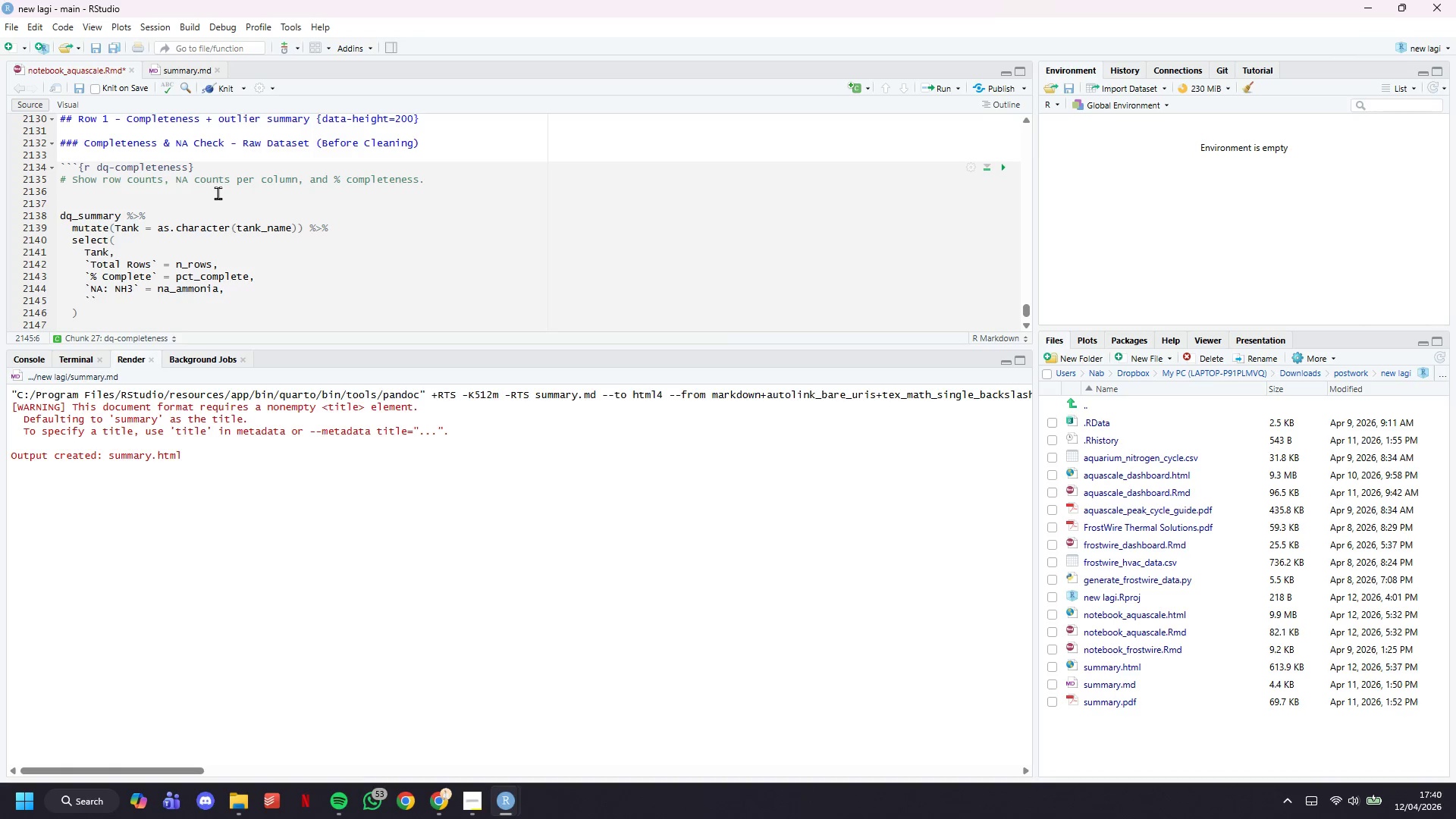 
type(NA: NO2)
 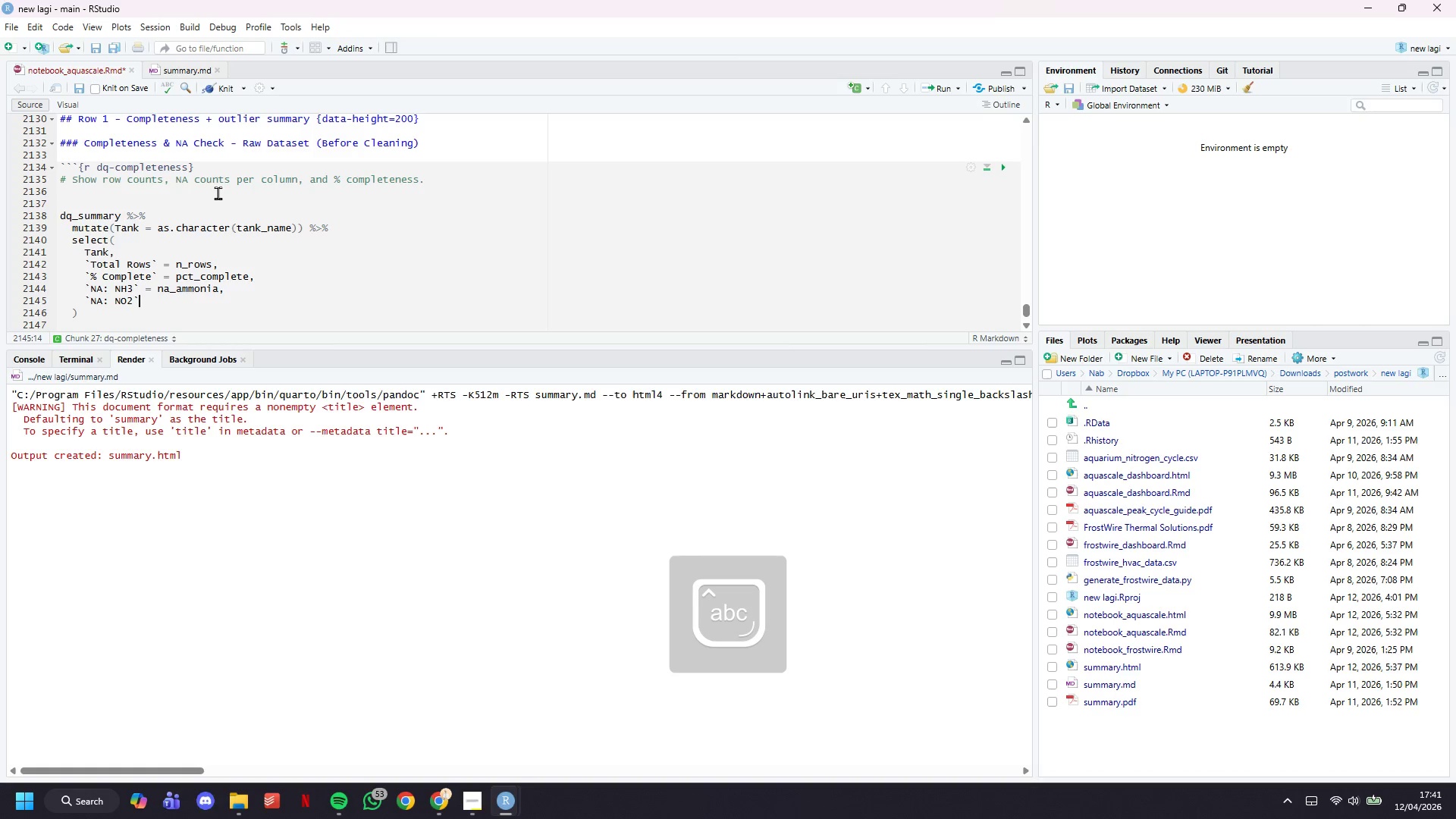 
key(ArrowRight)
 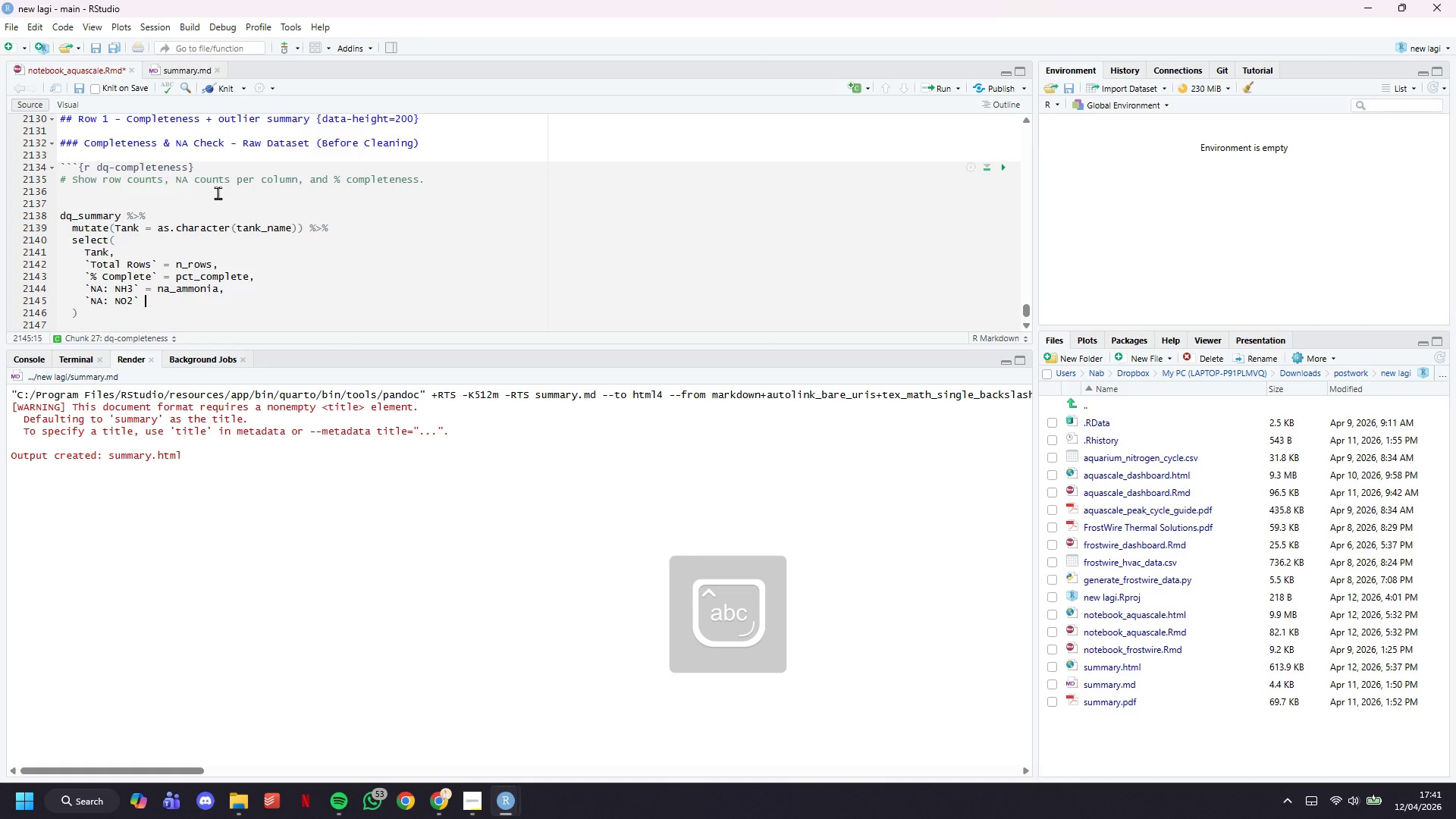 
type( = na_)
 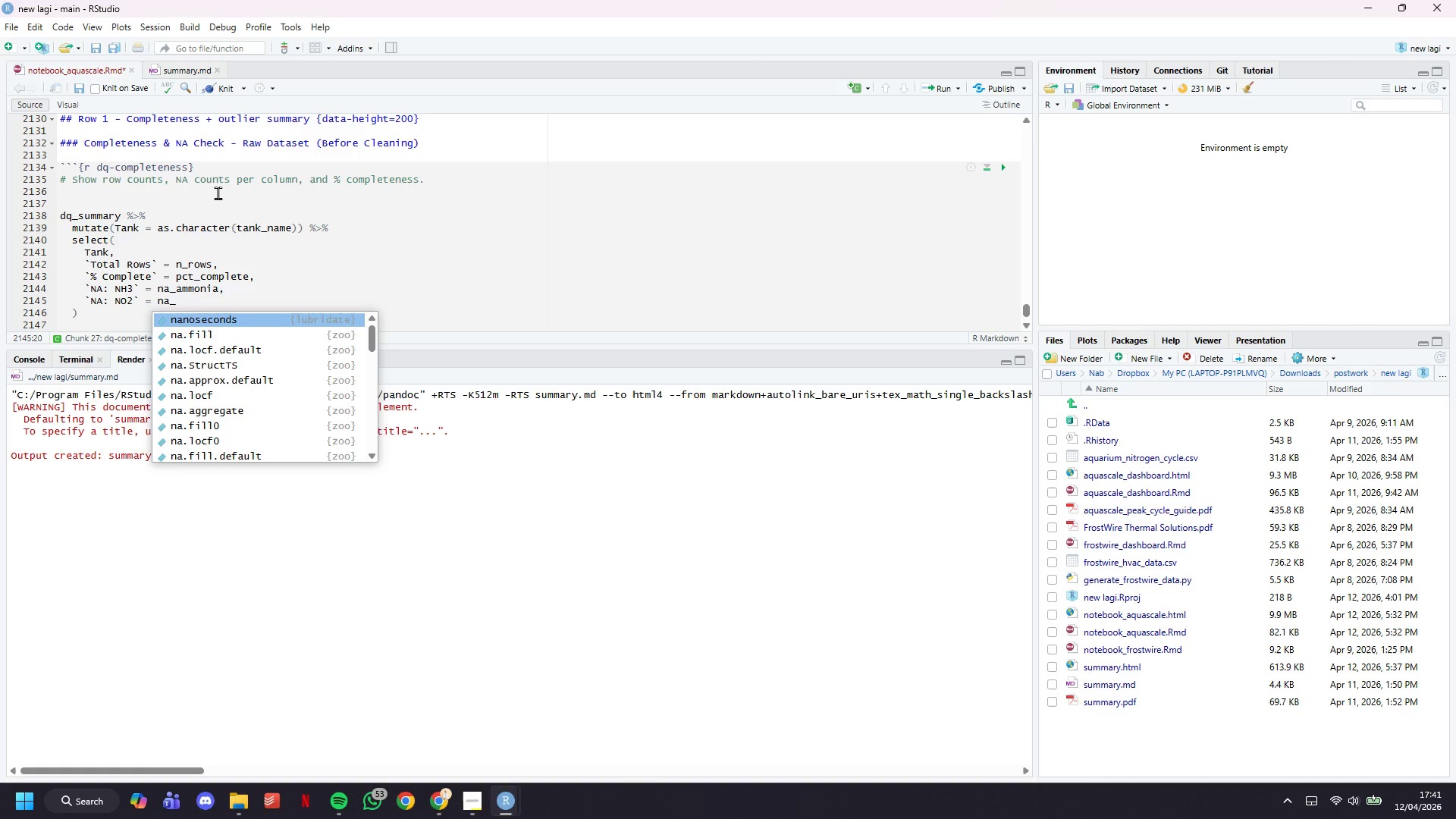 
wait(5.14)
 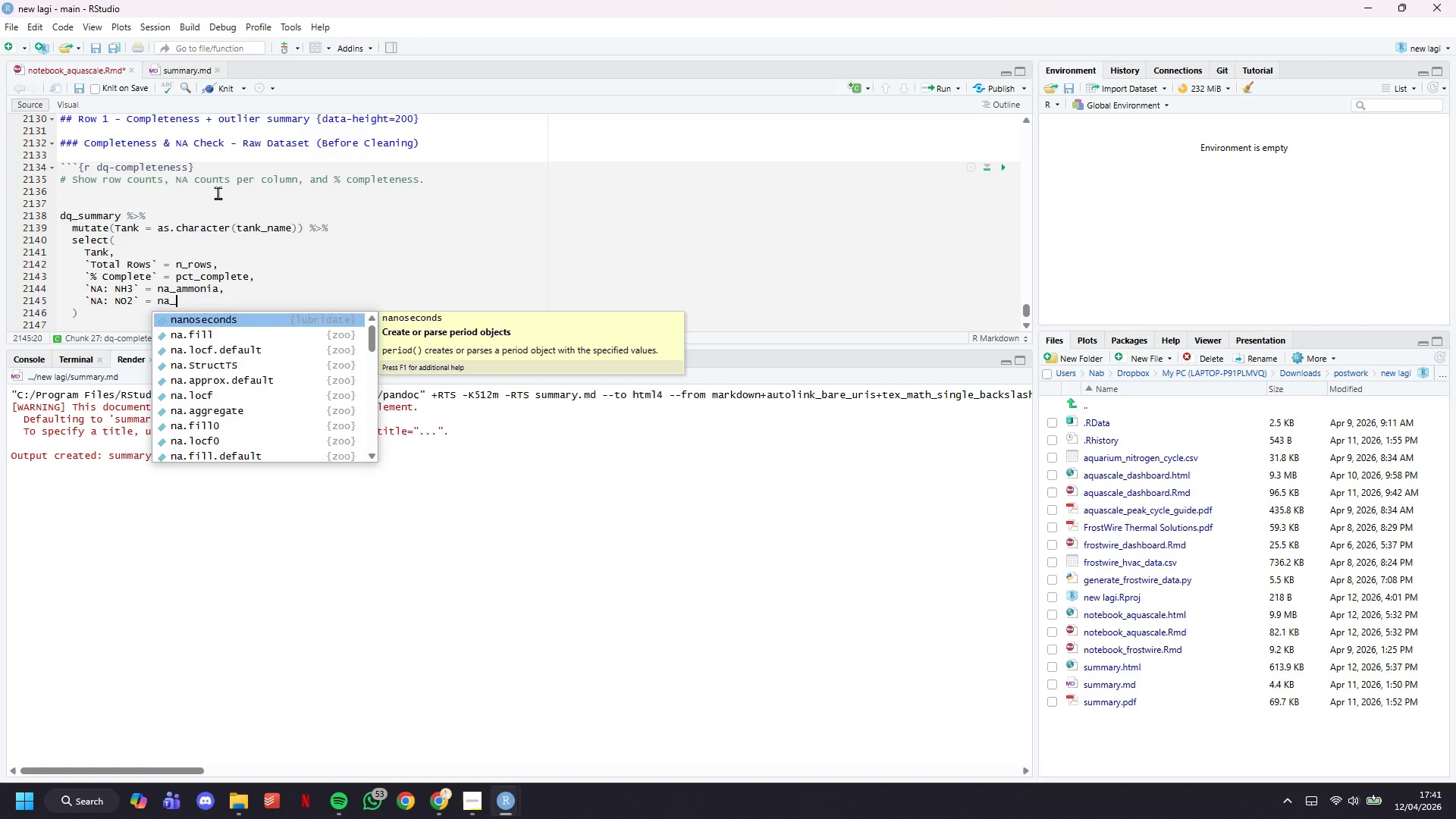 
type(nitrite,)
 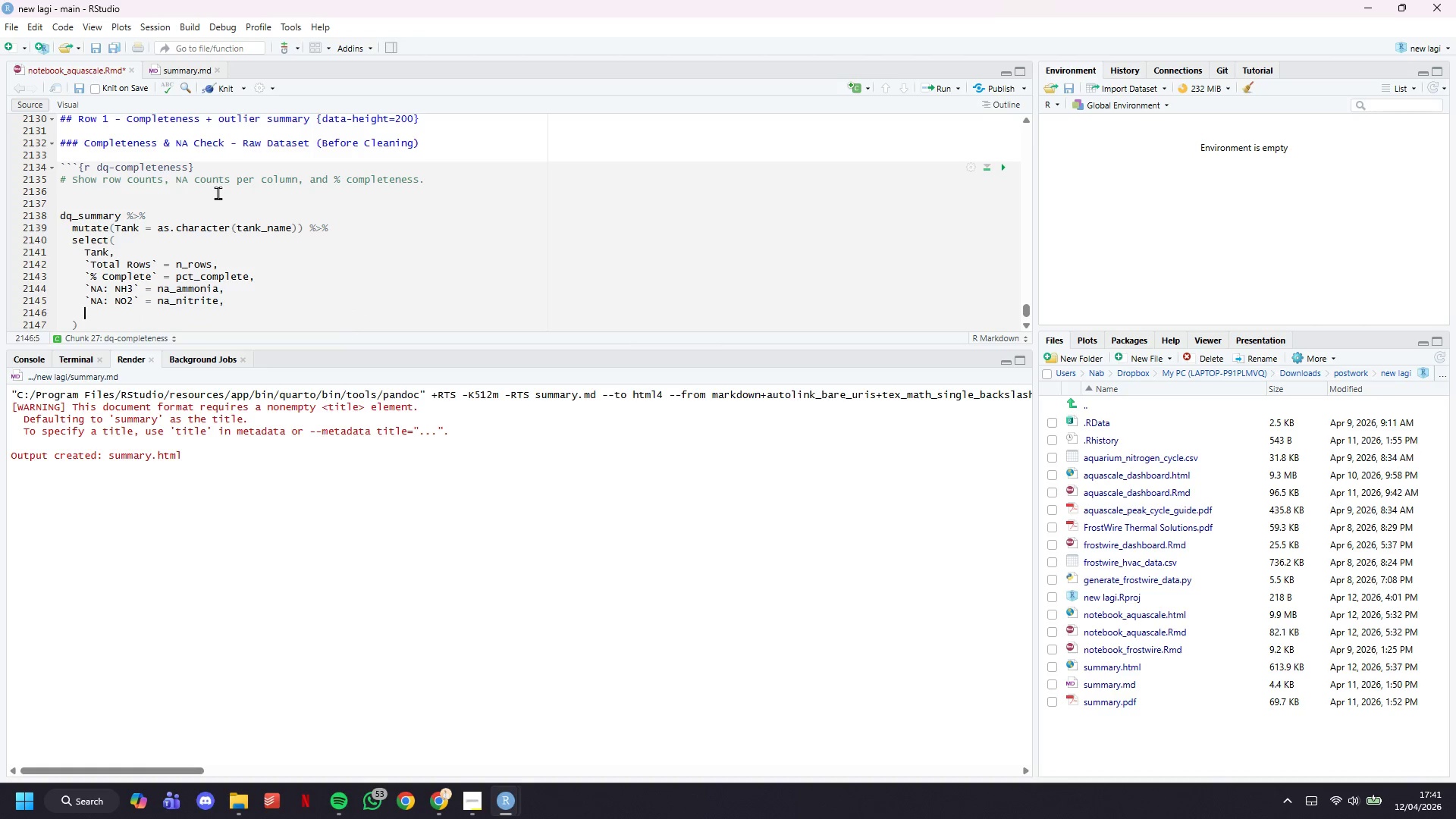 
key(Enter)
 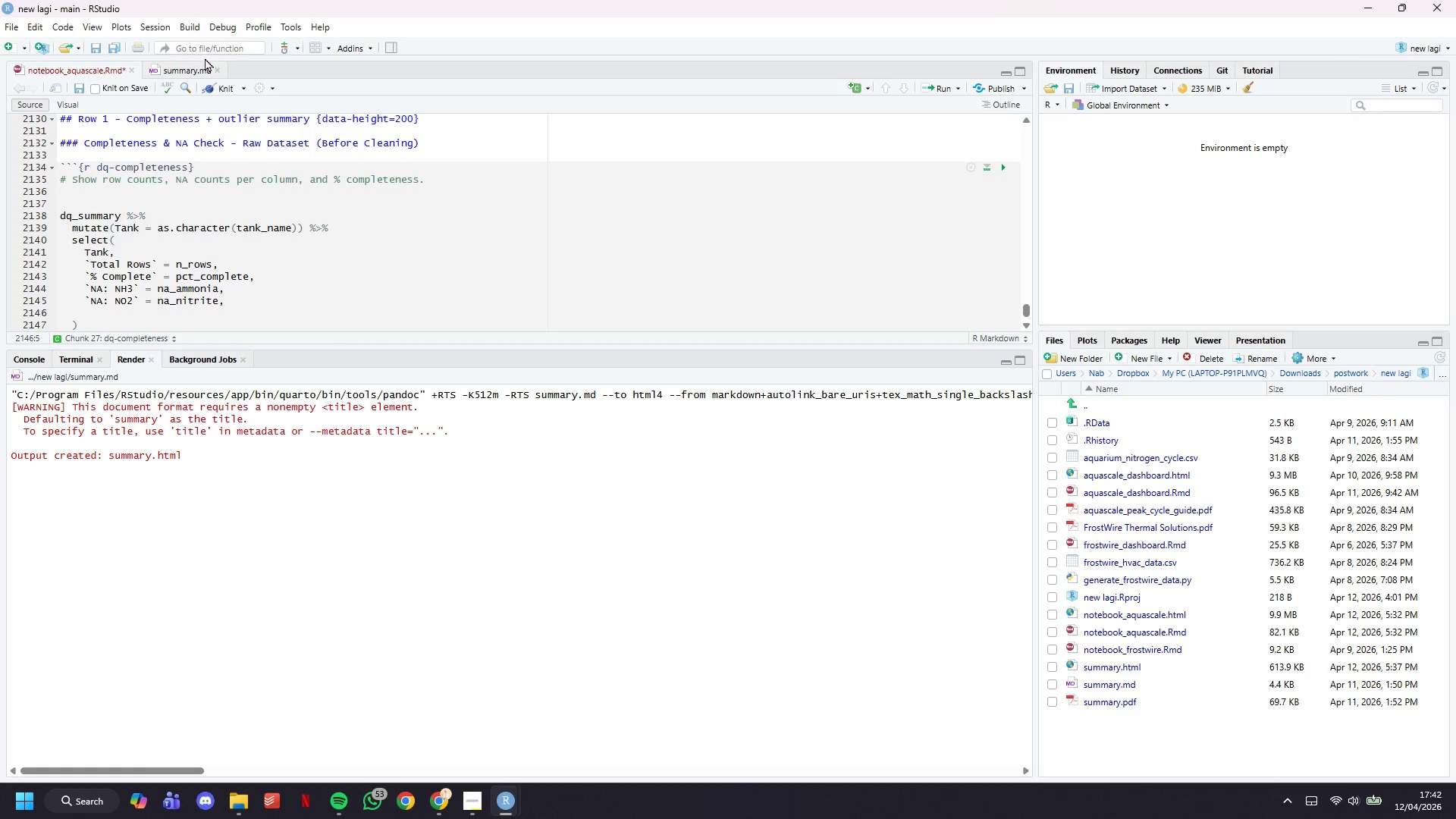 
wait(51.82)
 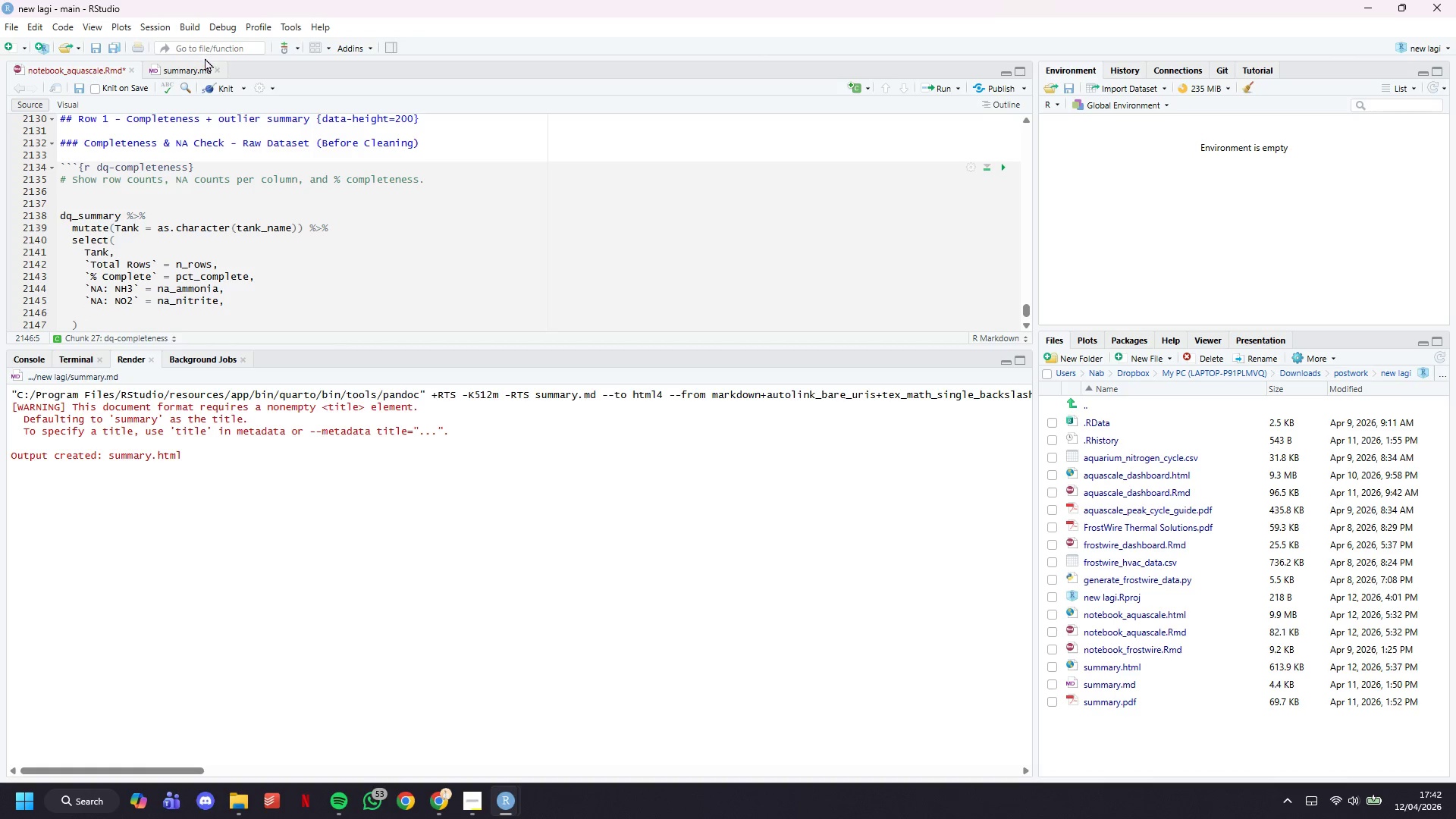 
mouse_move([493, 800])